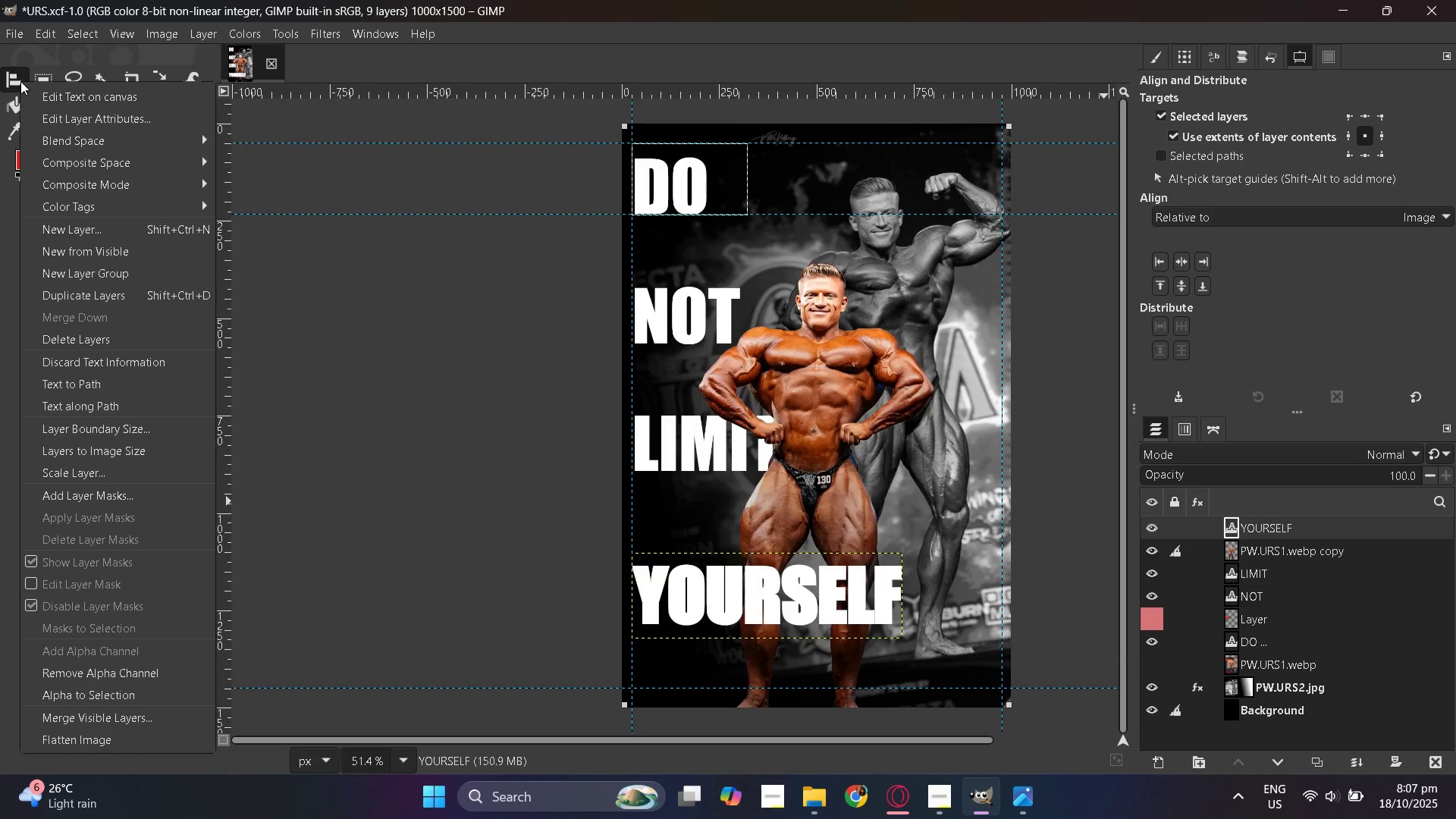 
left_click([14, 77])
 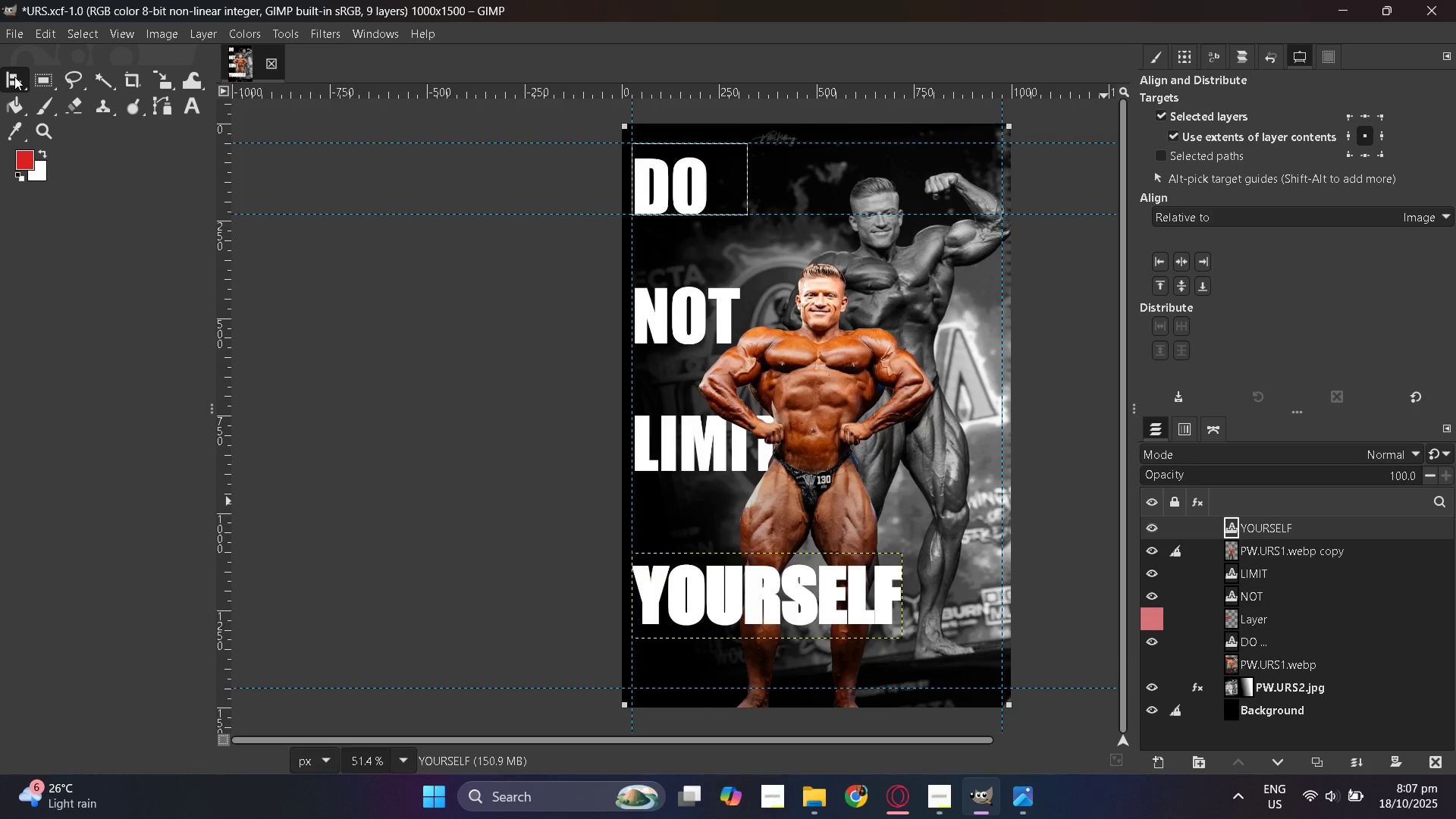 
right_click([14, 77])
 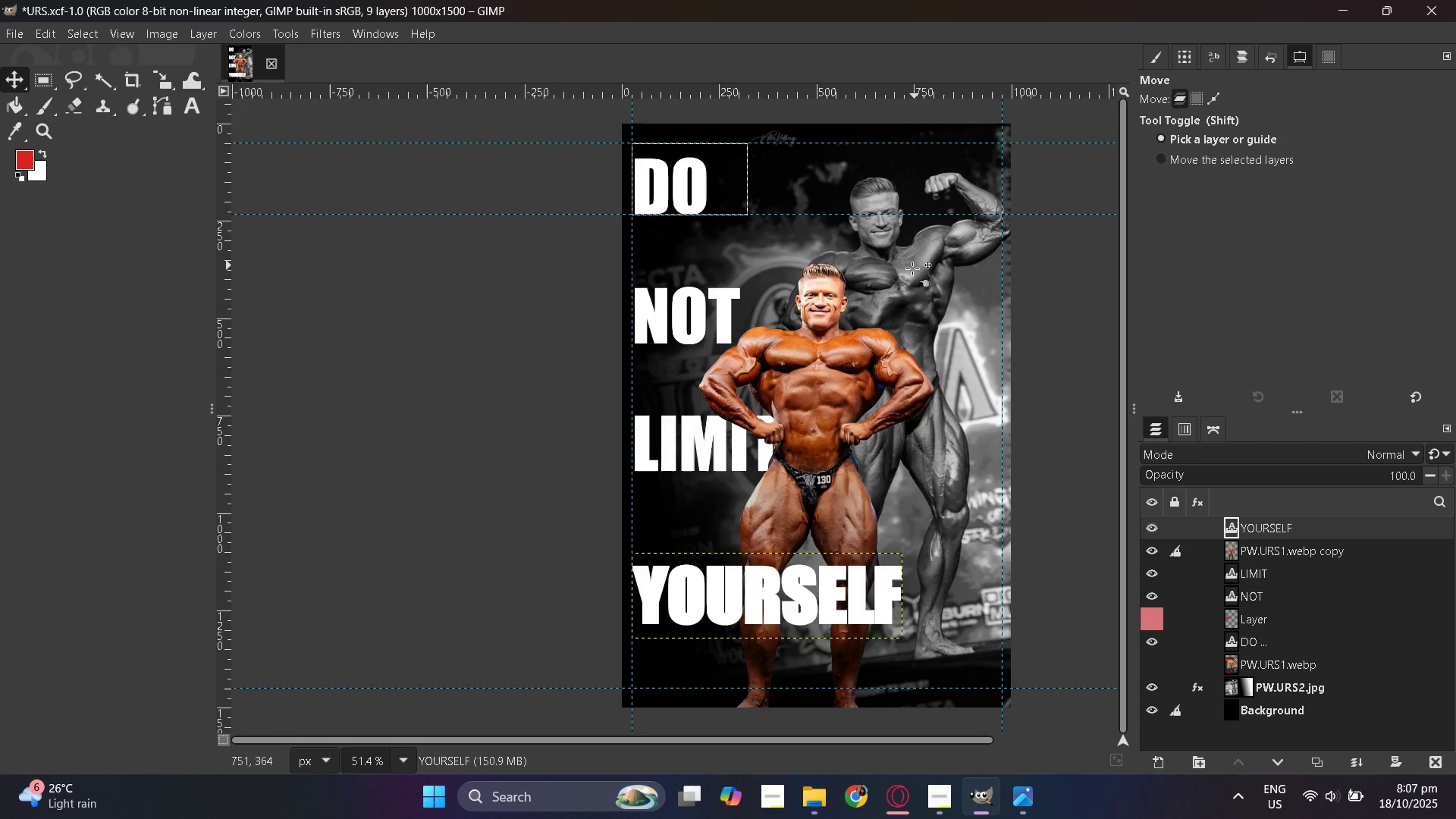 
left_click([686, 190])
 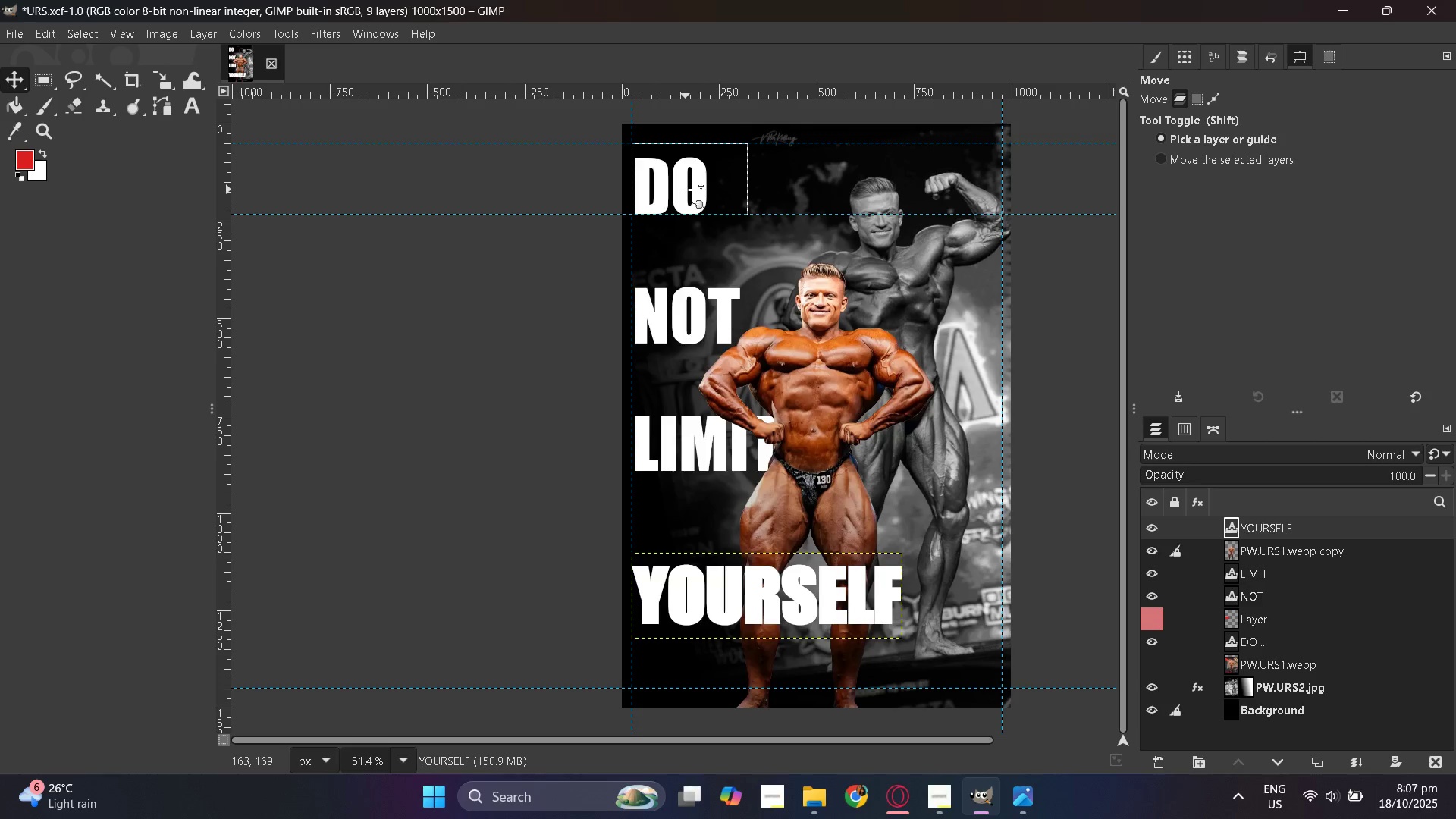 
left_click_drag(start_coordinate=[686, 190], to_coordinate=[691, 183])
 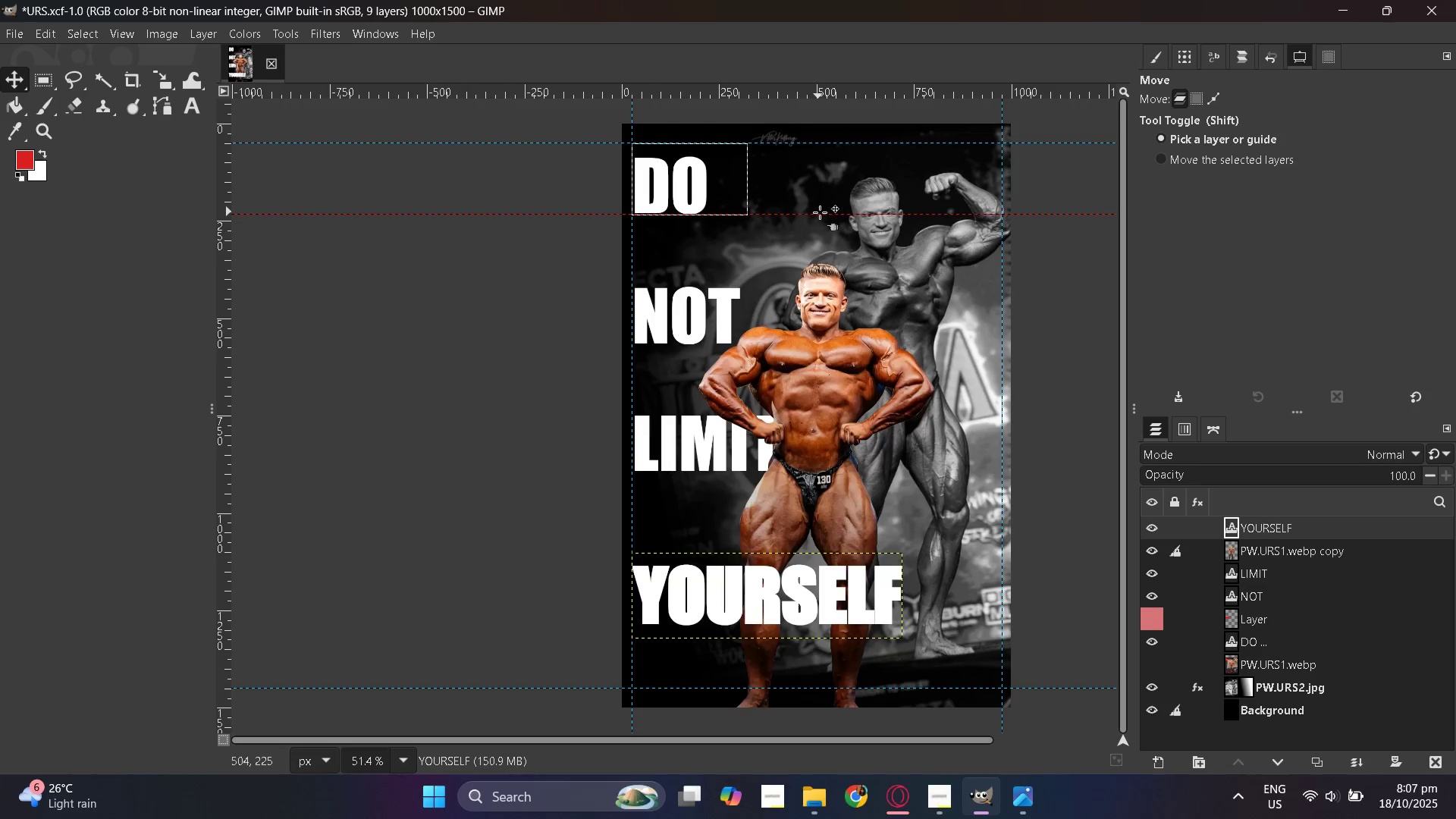 
left_click_drag(start_coordinate=[820, 212], to_coordinate=[824, 74])
 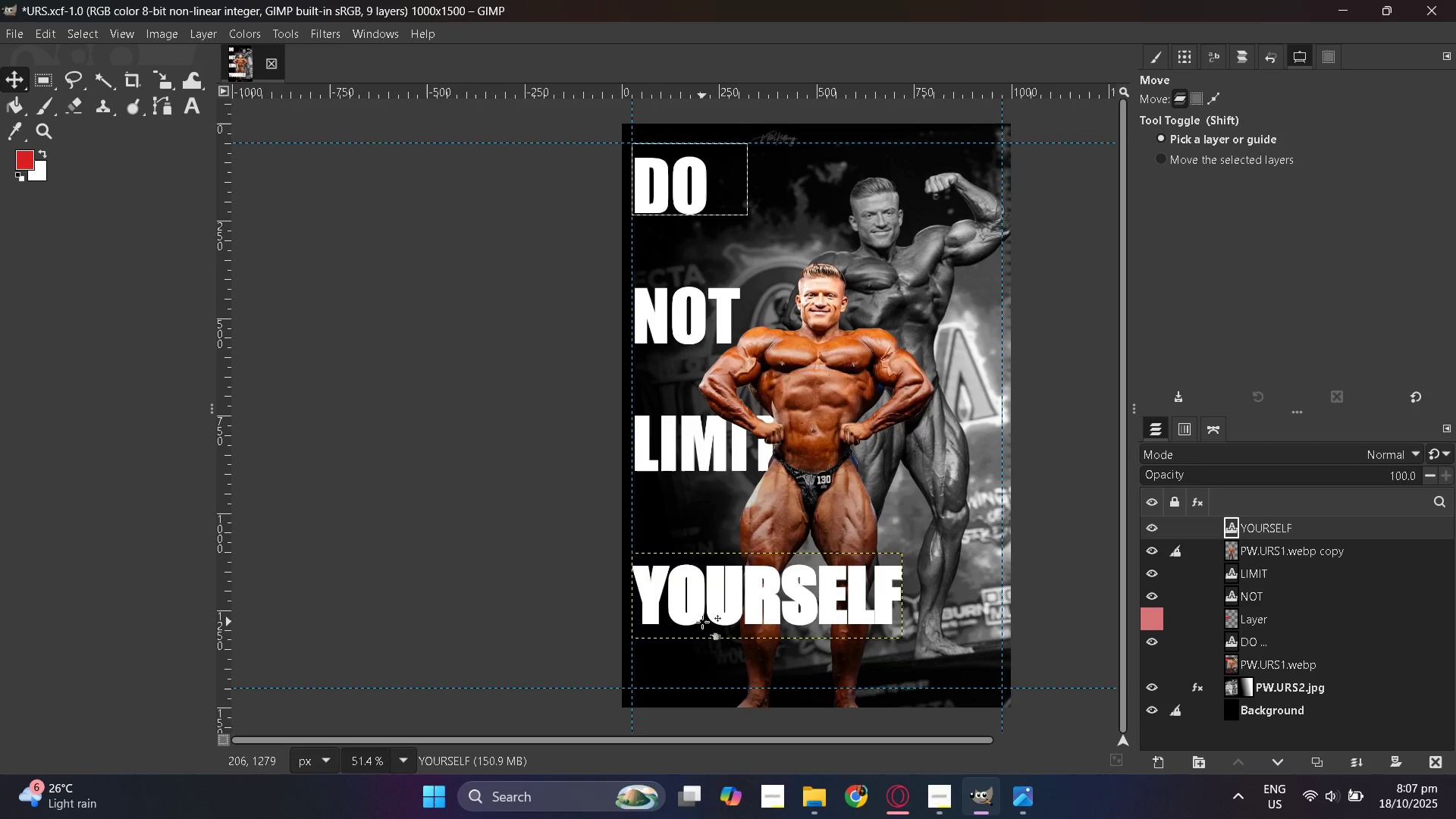 
wait(6.87)
 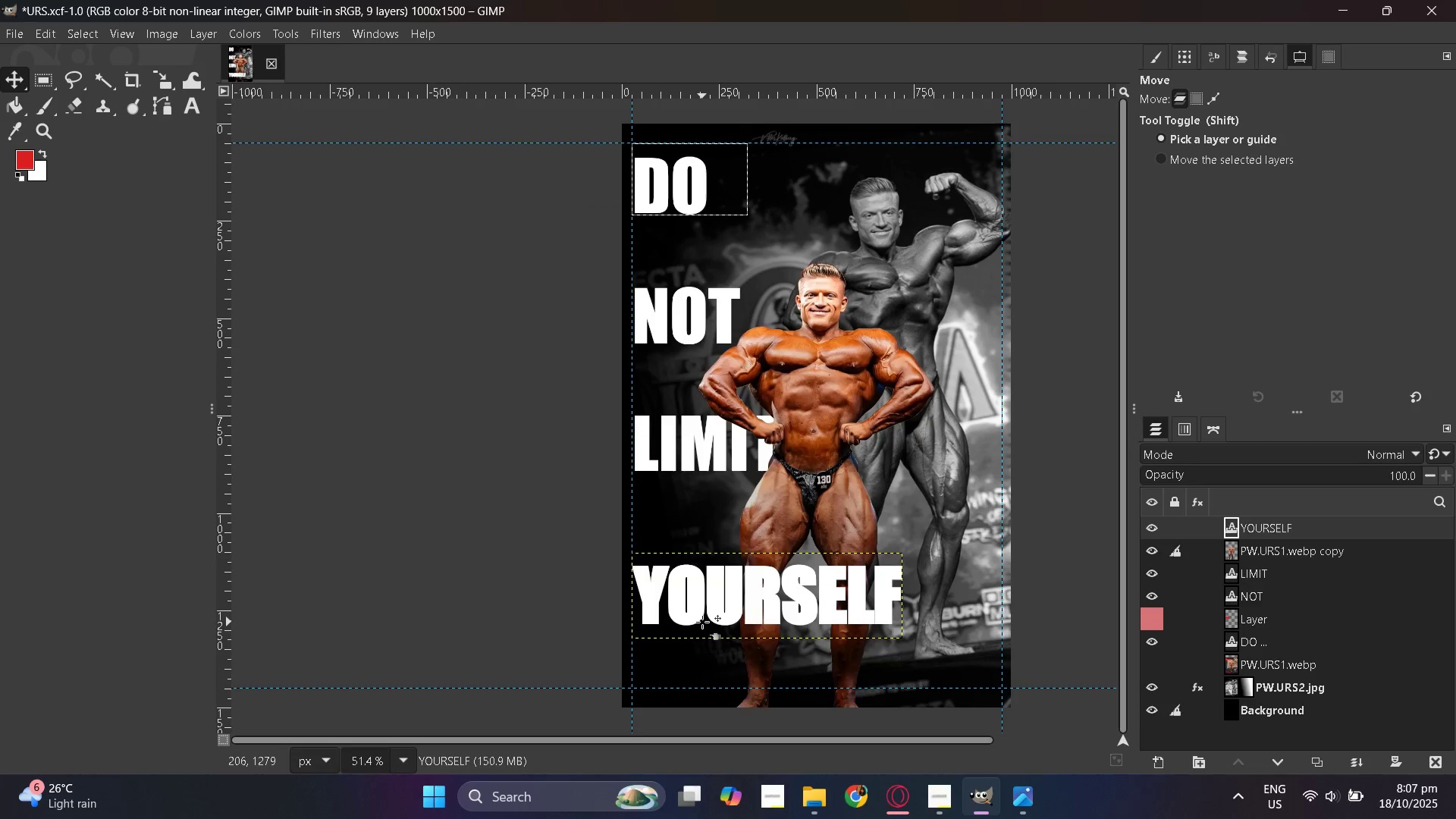 
left_click([795, 605])
 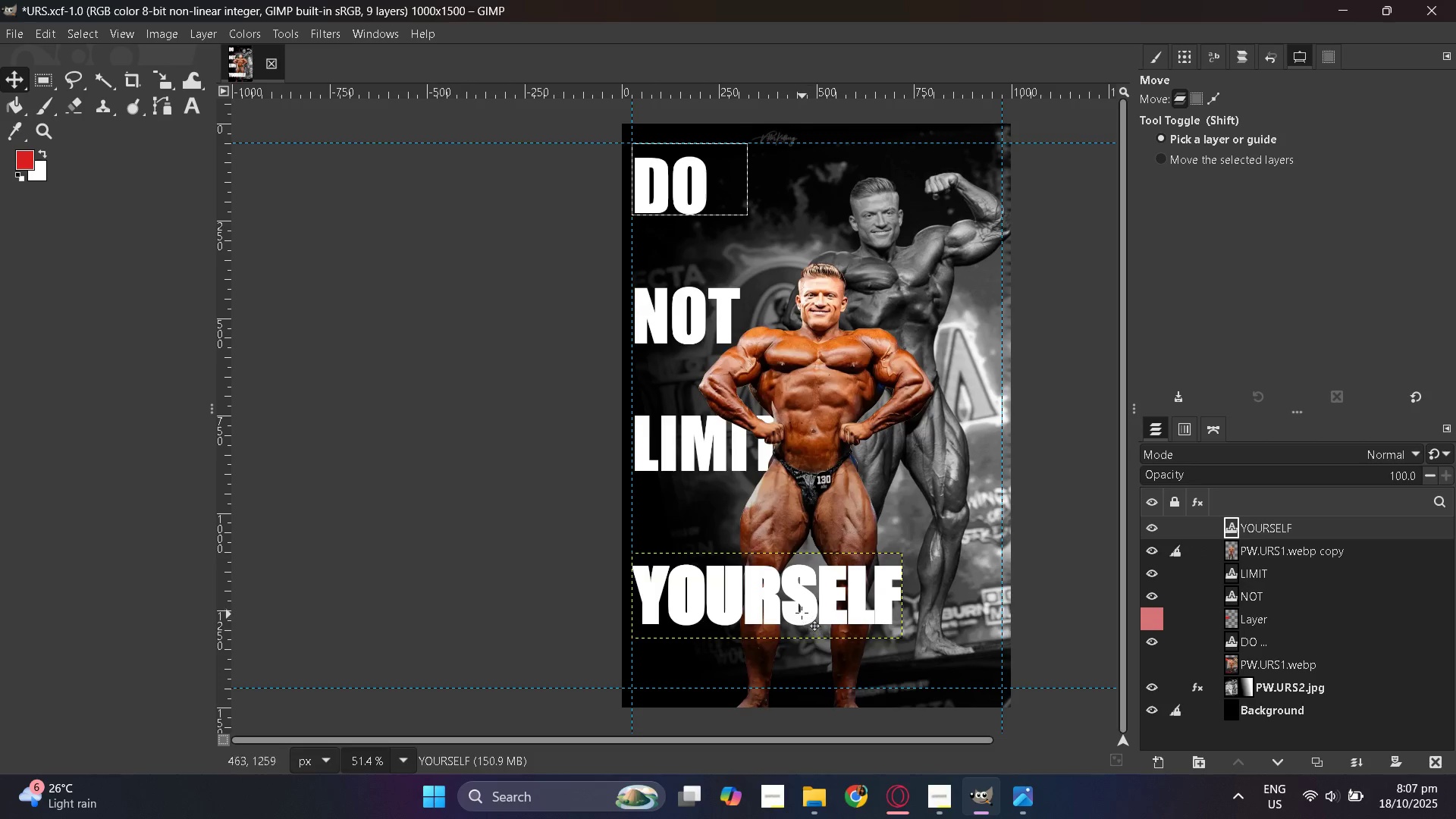 
wait(6.15)
 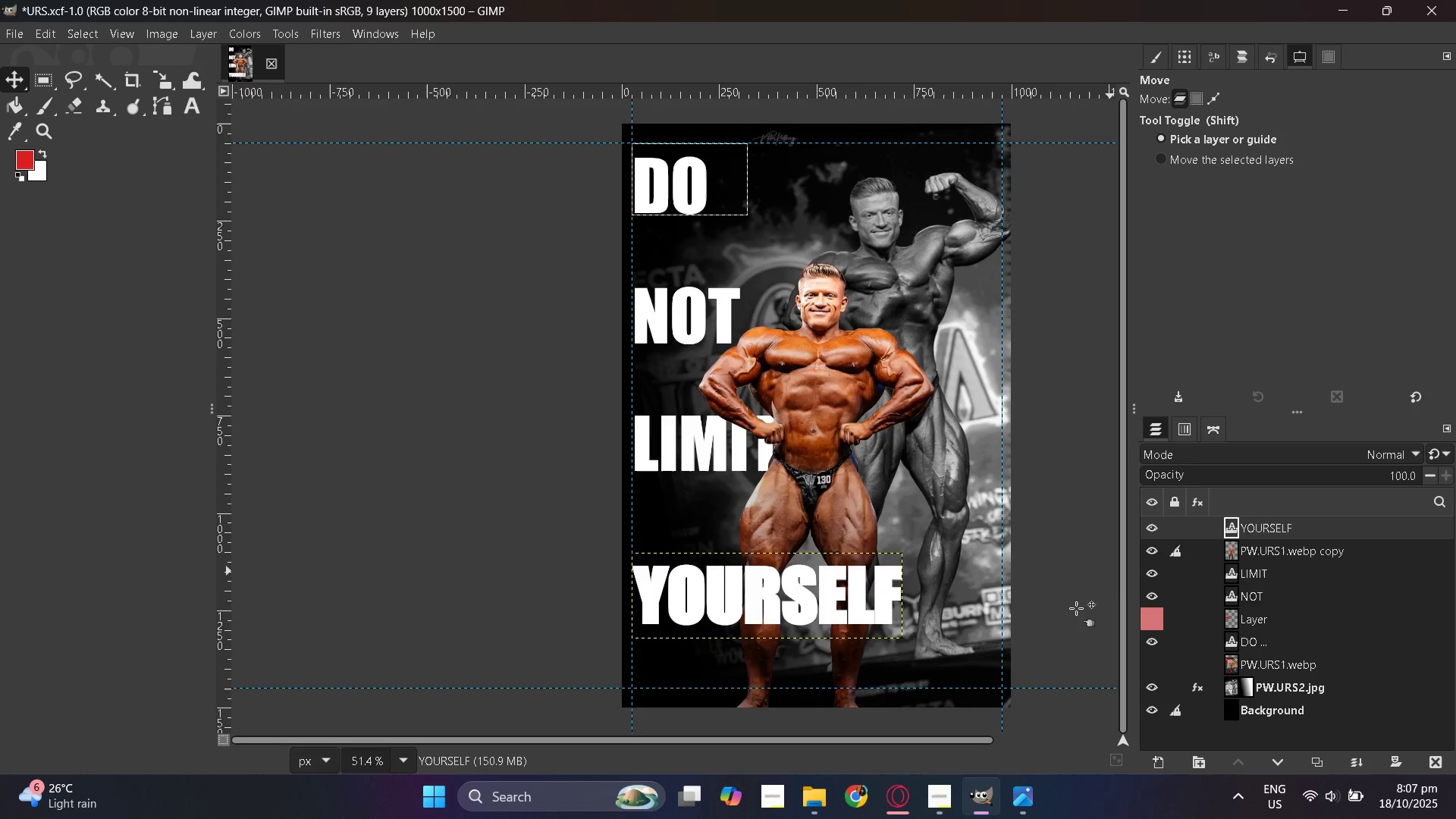 
left_click([198, 114])
 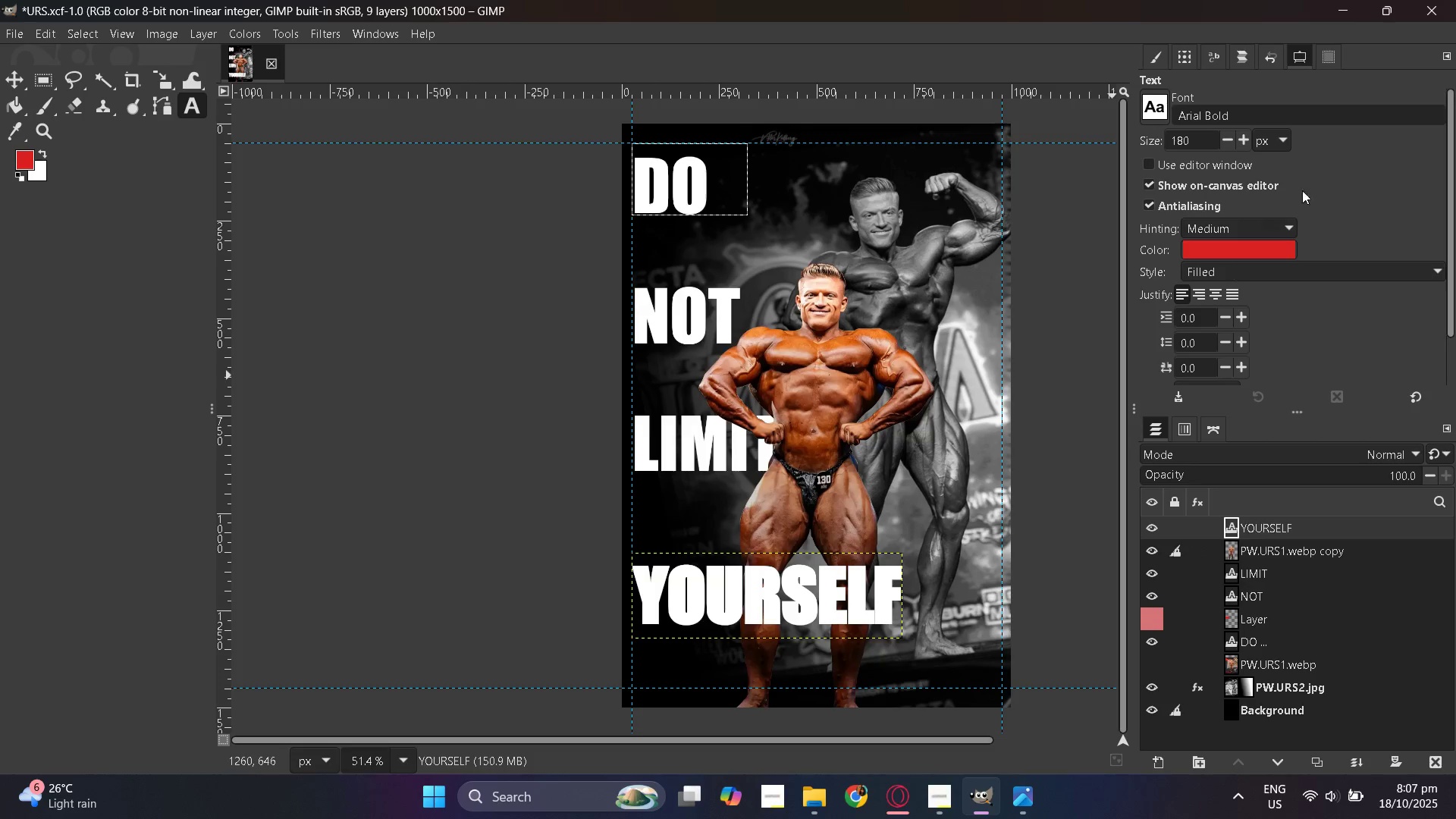 
double_click([814, 598])
 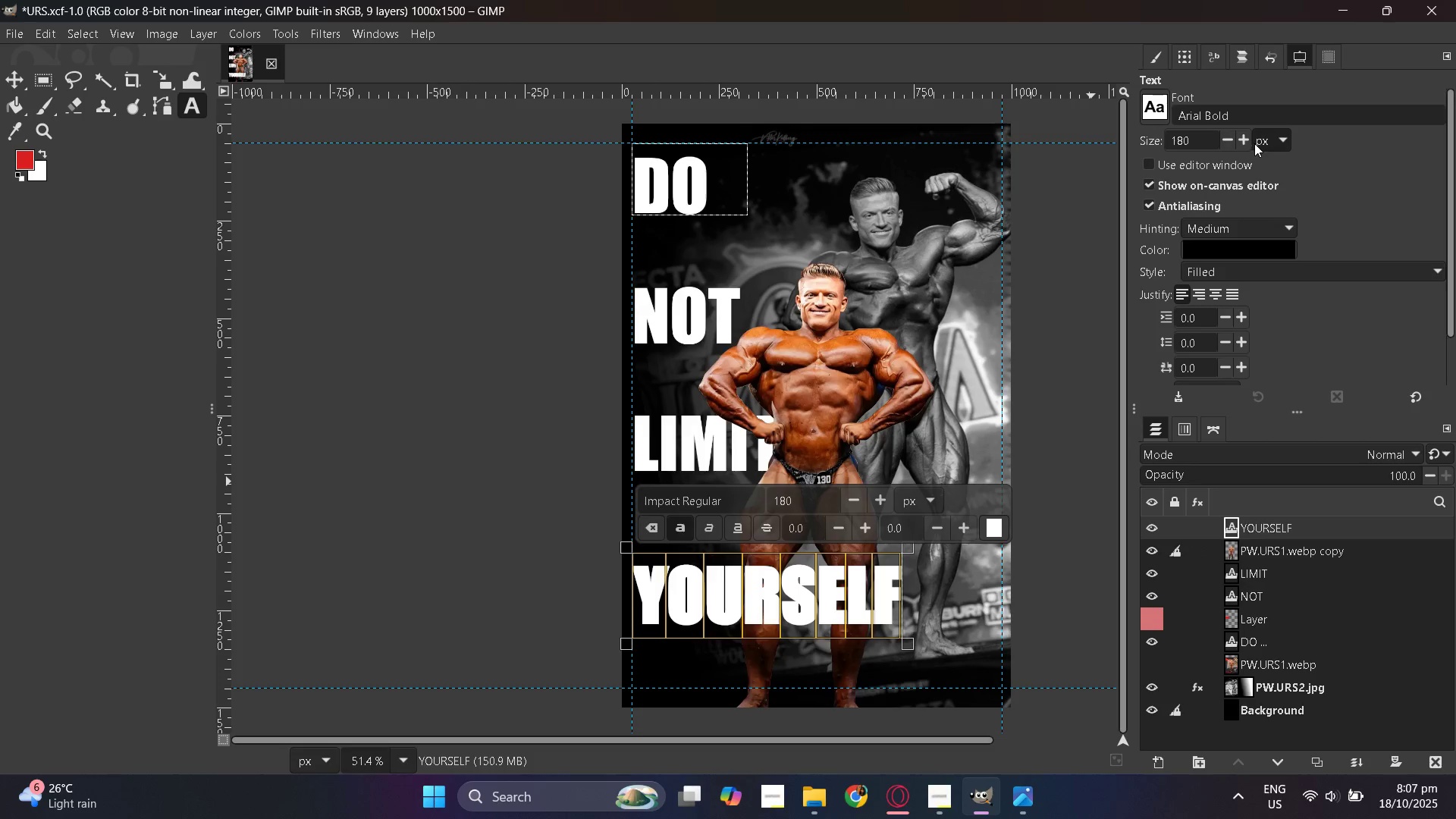 
double_click([1250, 142])
 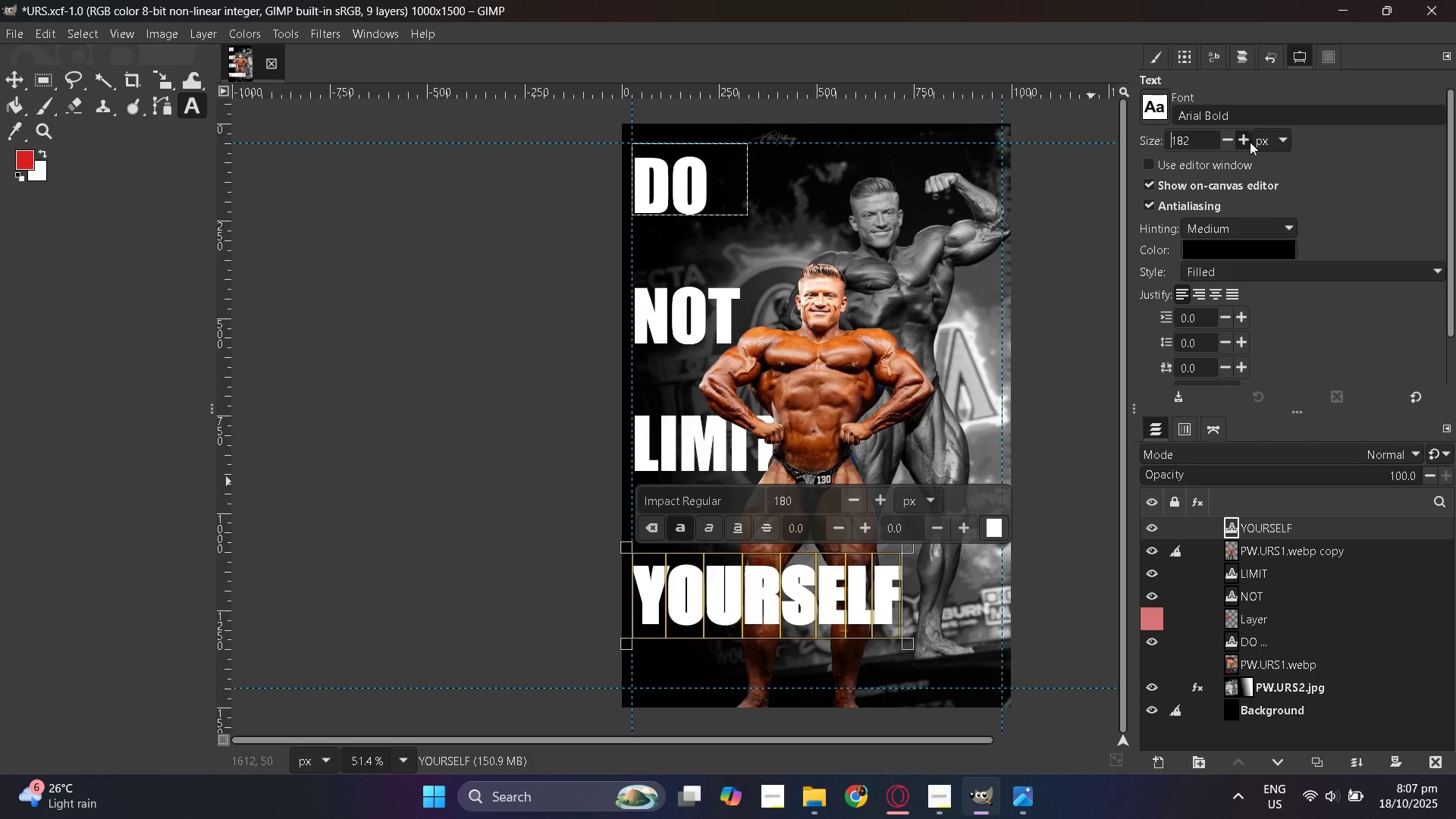 
triple_click([1250, 142])
 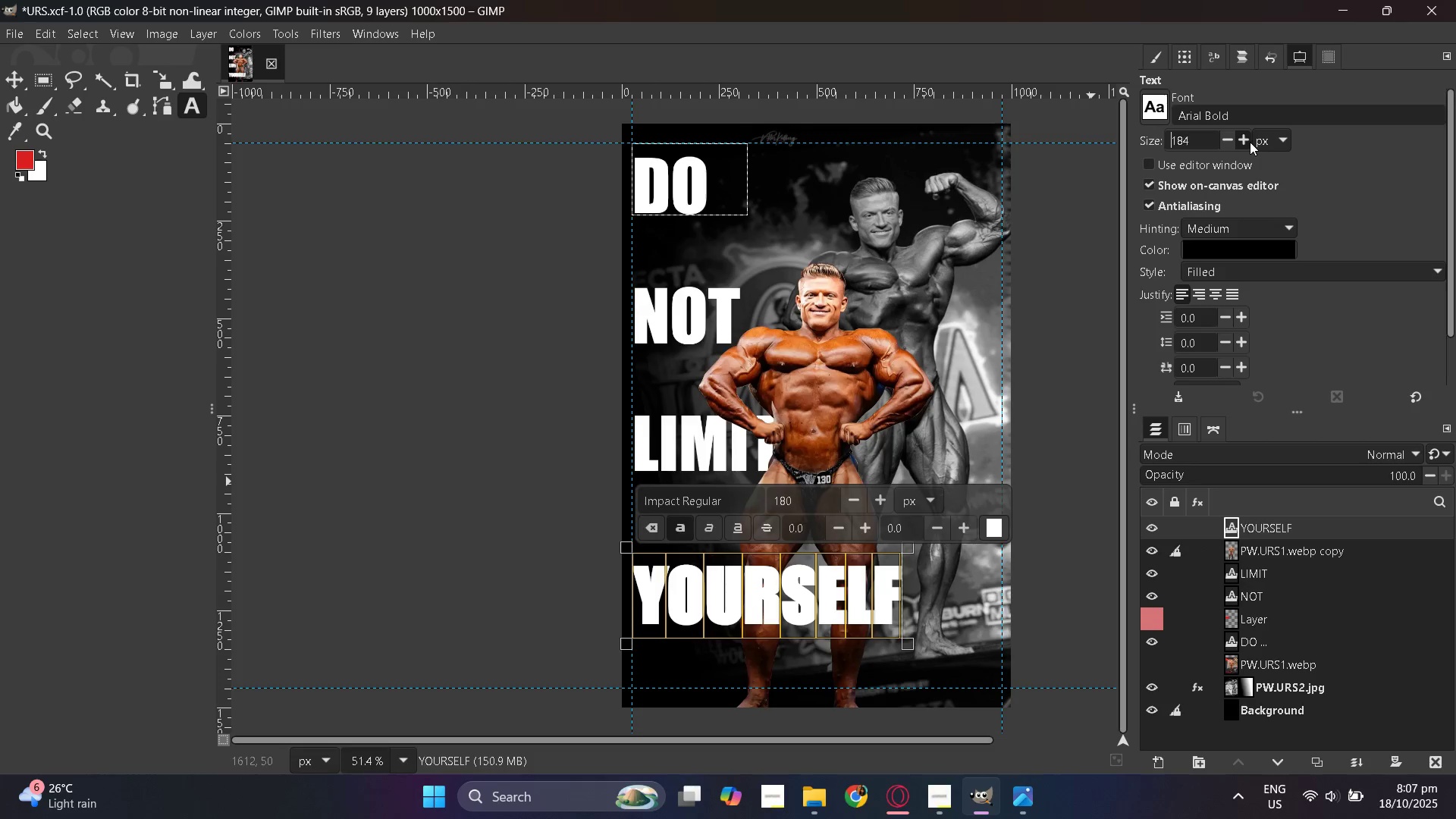 
triple_click([1250, 142])
 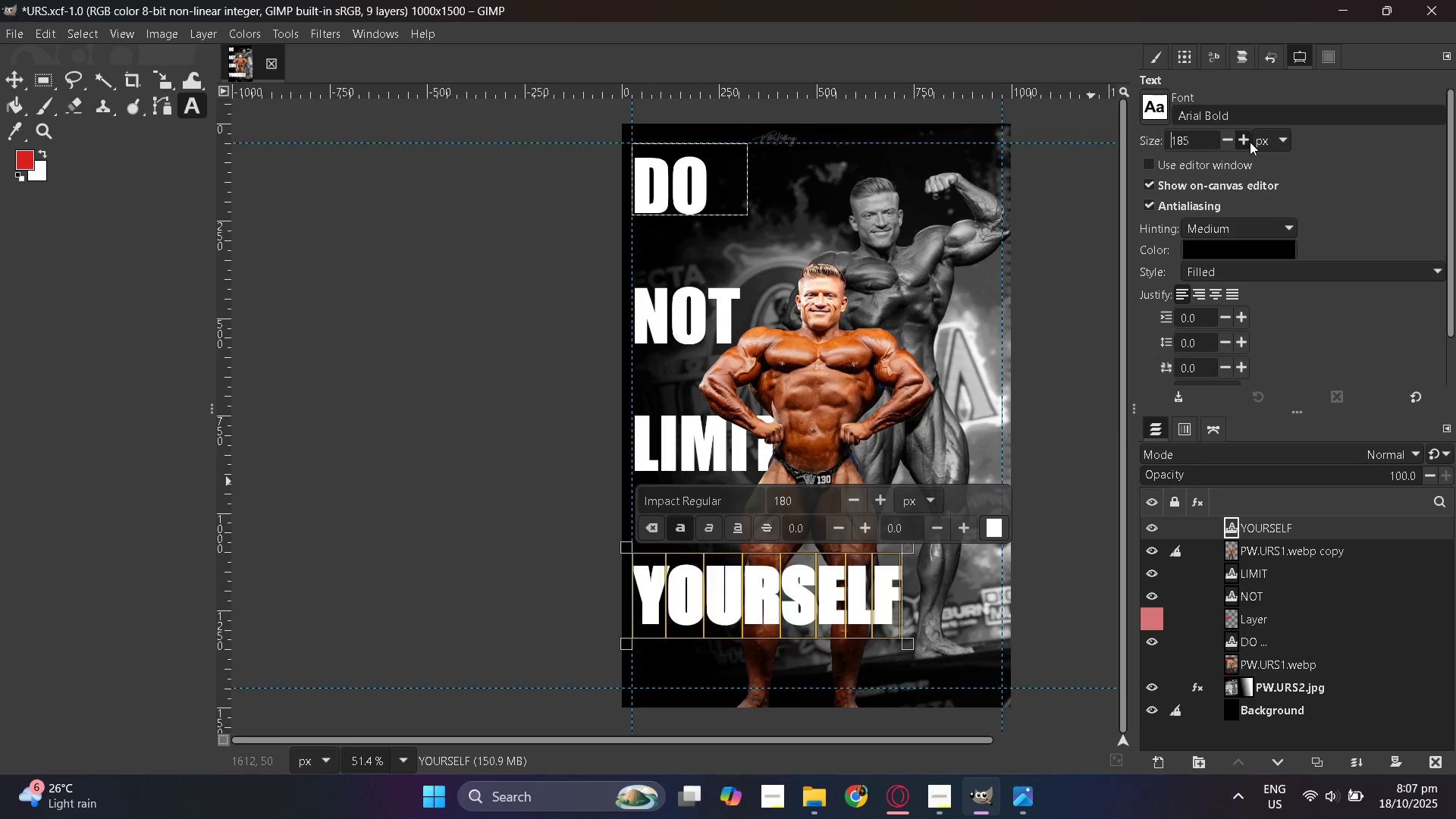 
triple_click([1250, 142])
 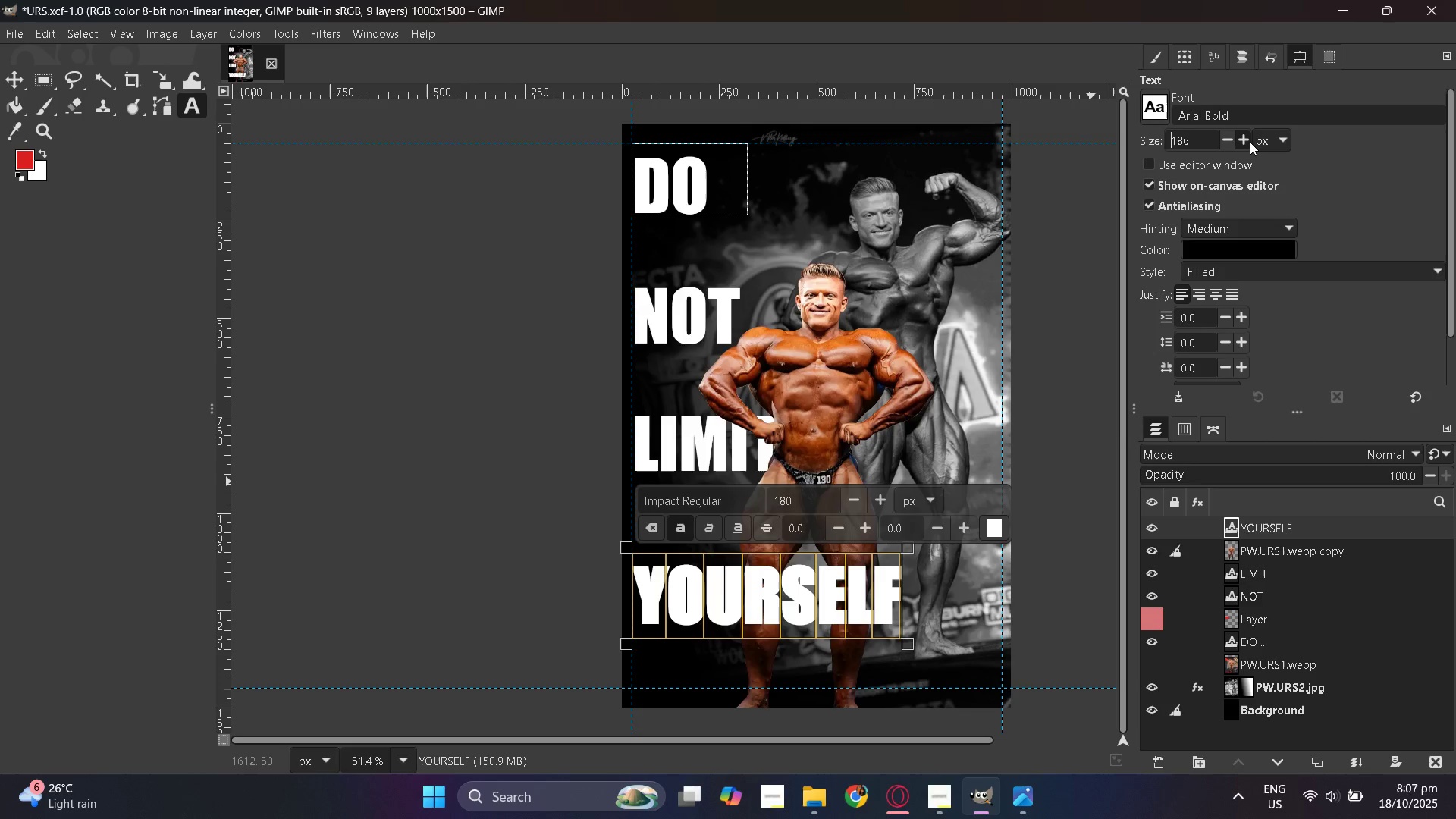 
triple_click([1250, 142])
 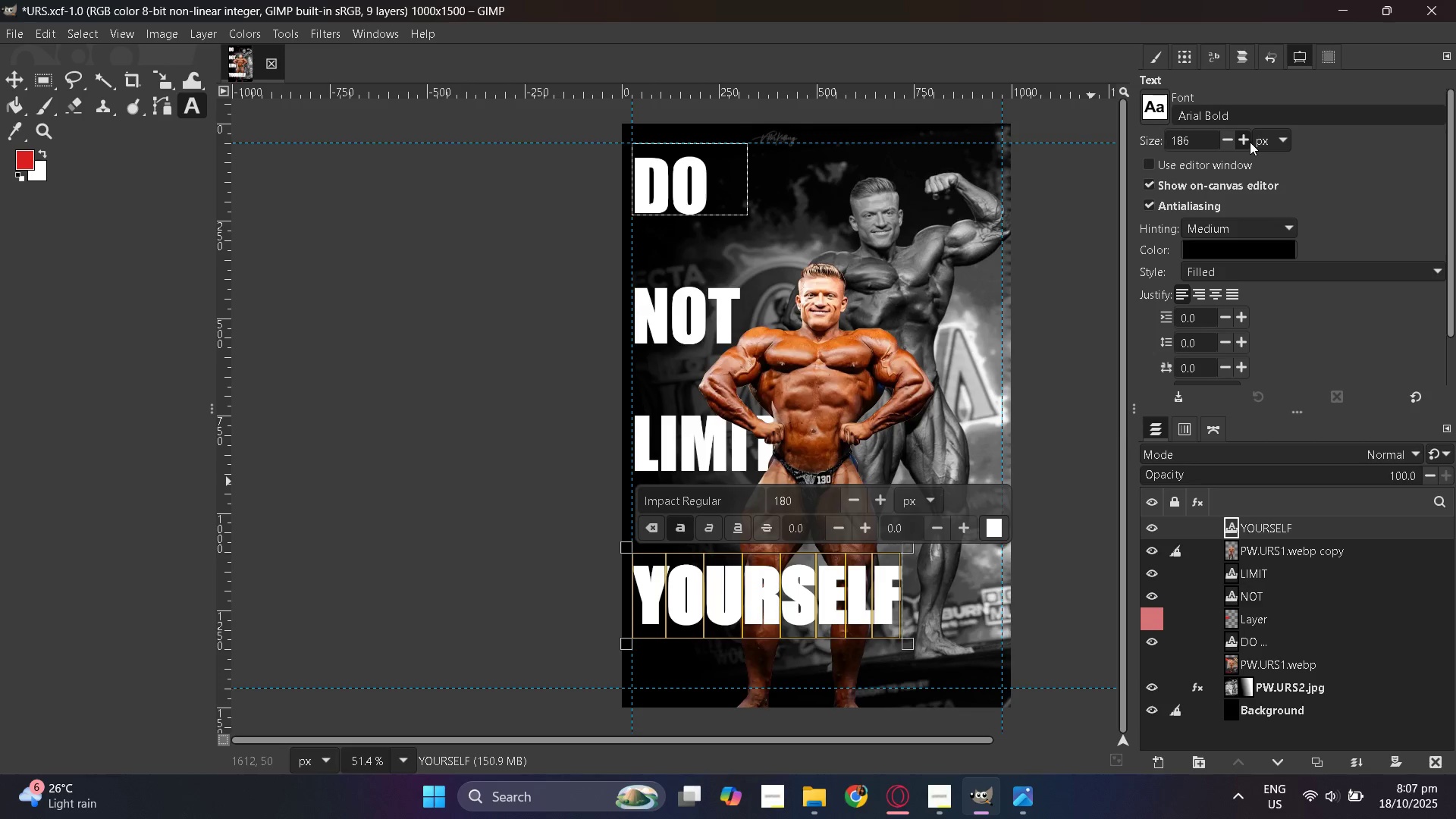 
triple_click([1250, 142])
 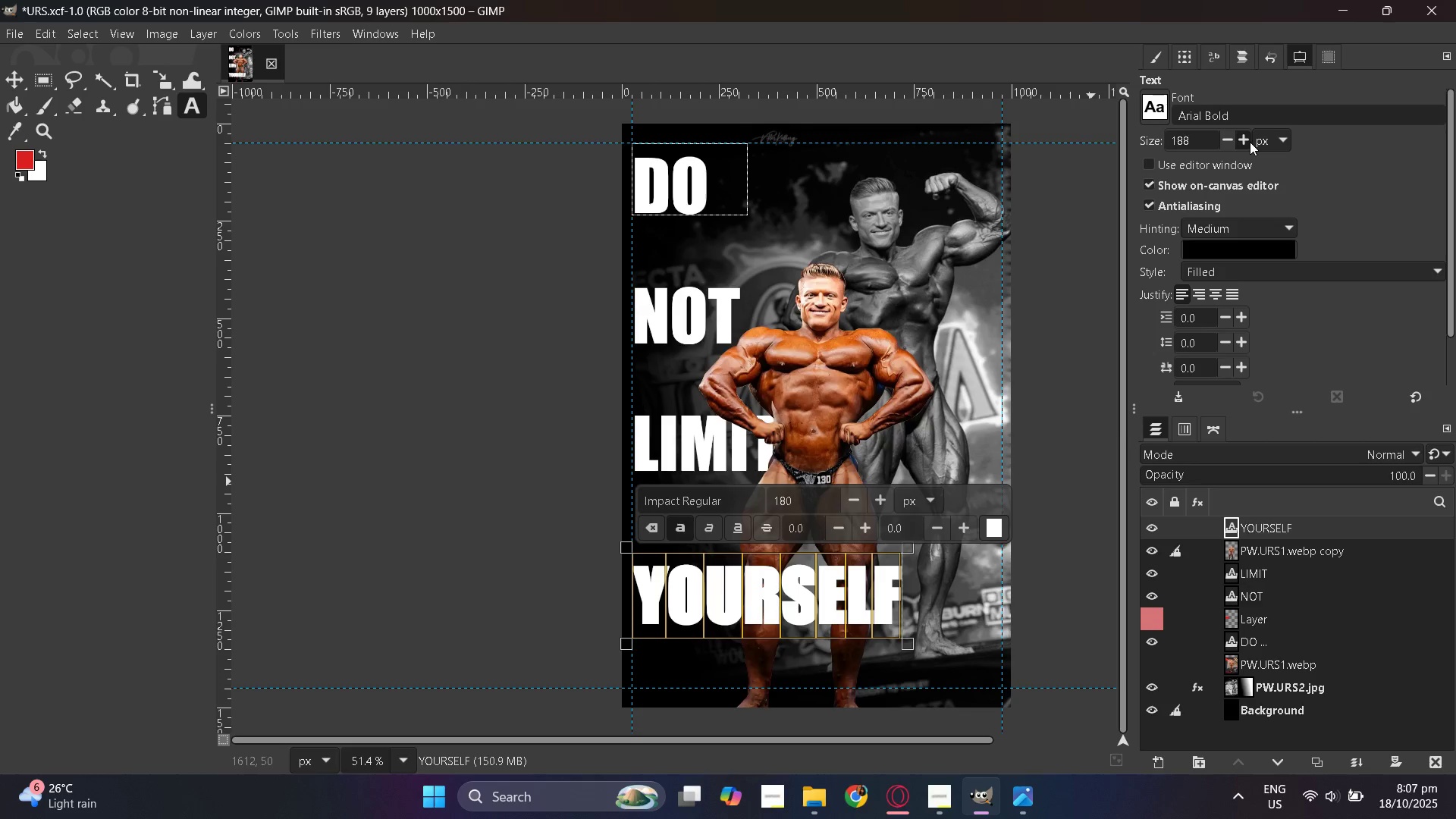 
triple_click([1250, 142])
 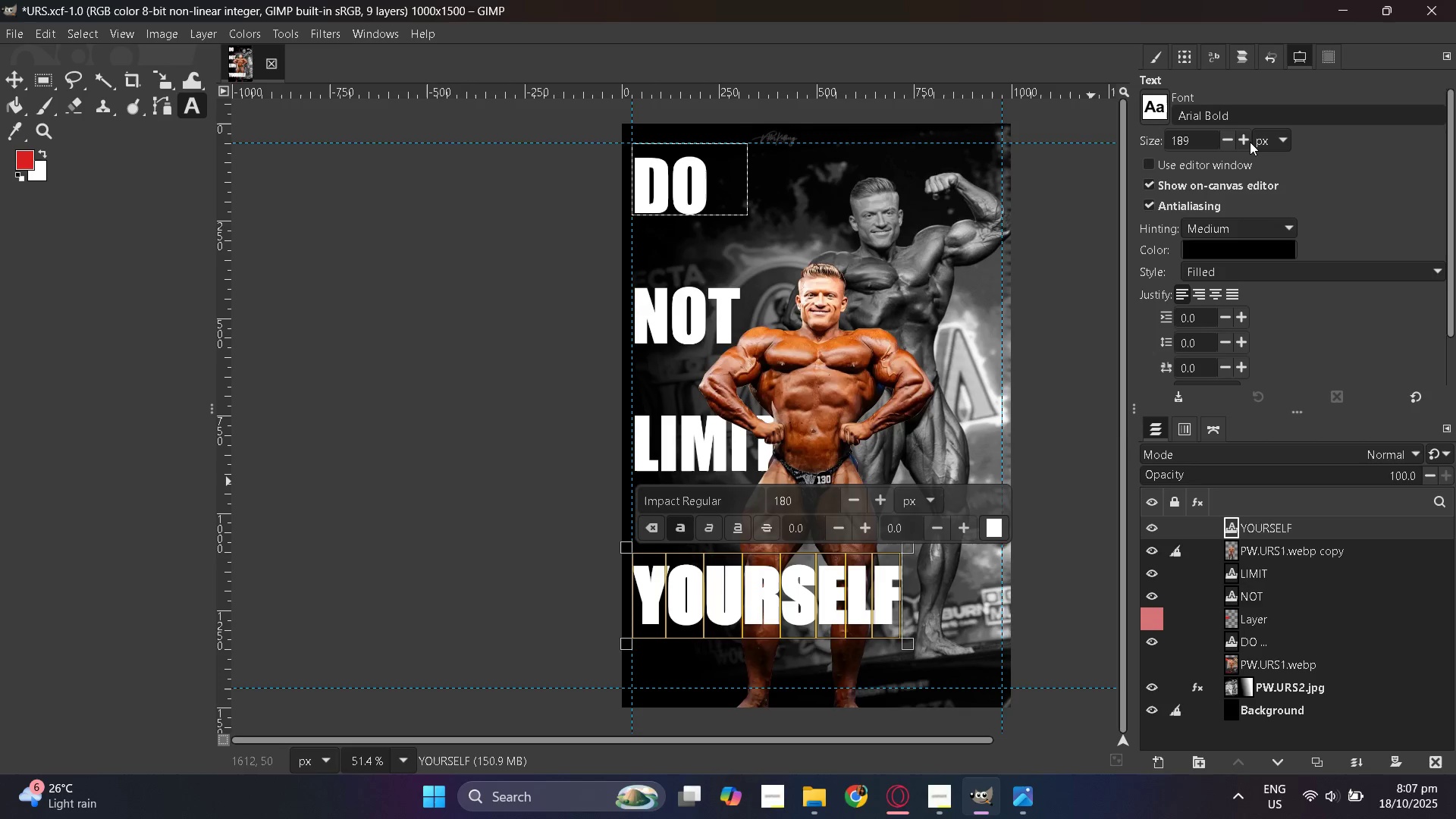 
triple_click([1250, 142])
 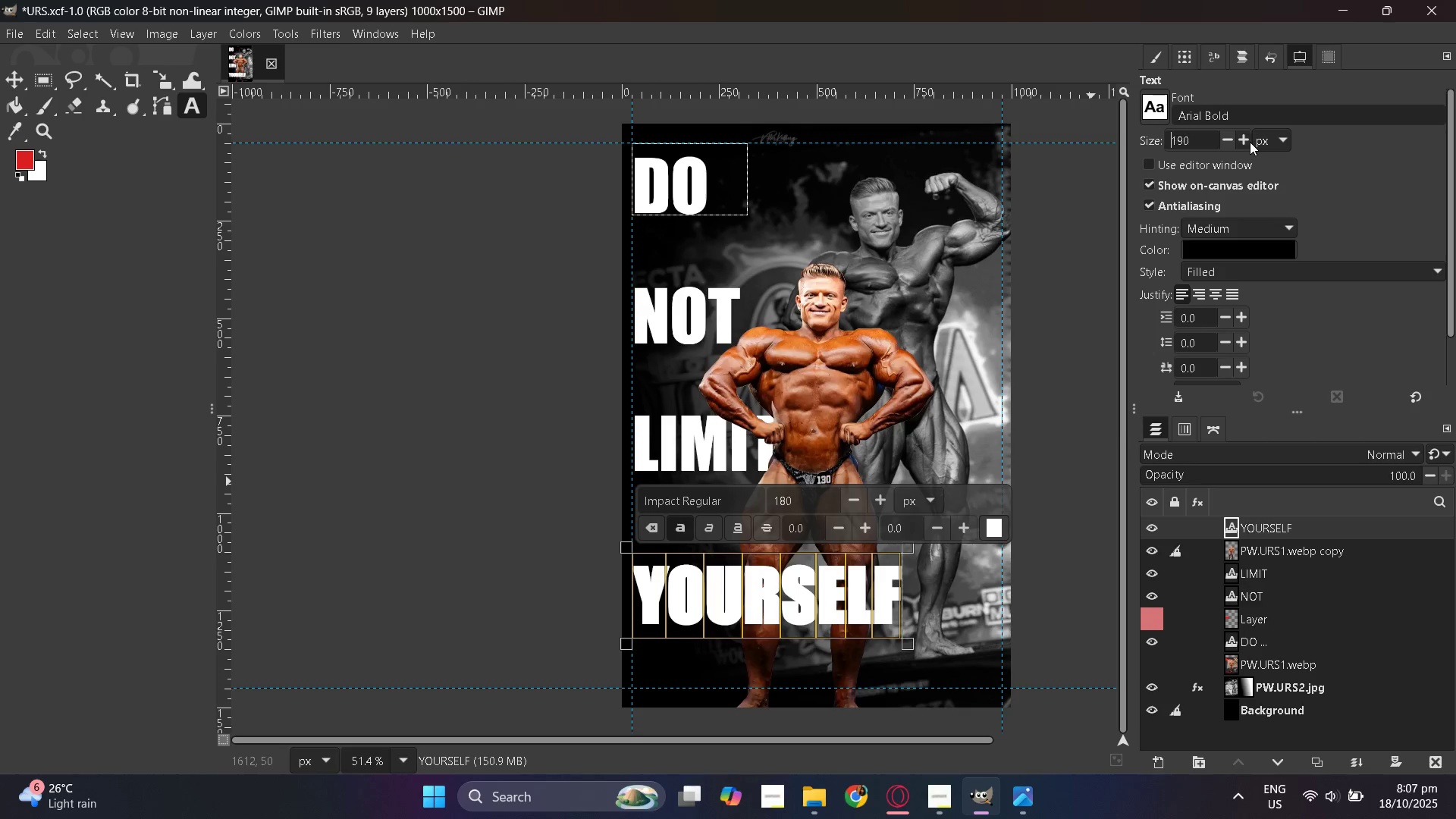 
triple_click([1250, 142])
 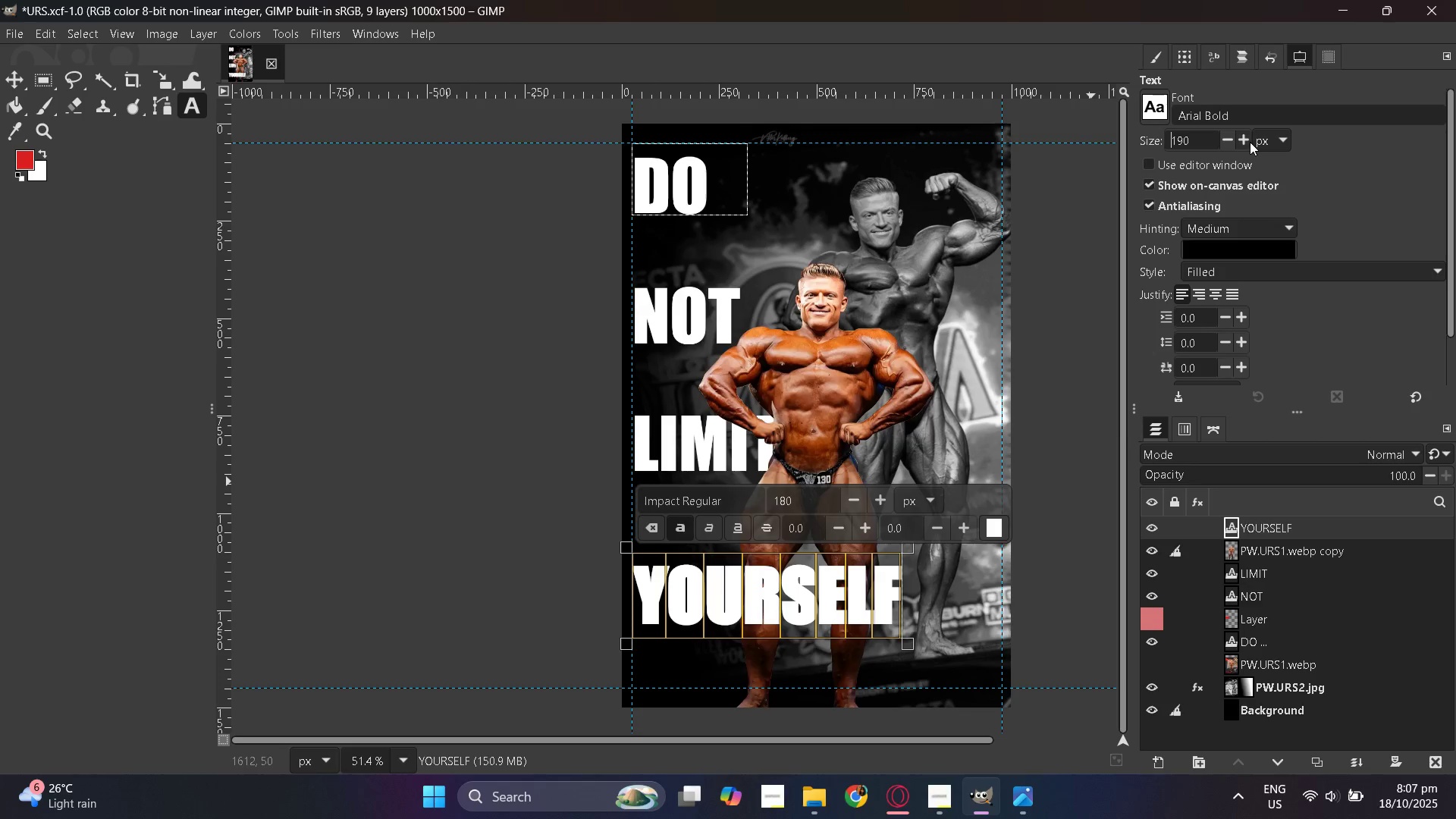 
triple_click([1250, 142])
 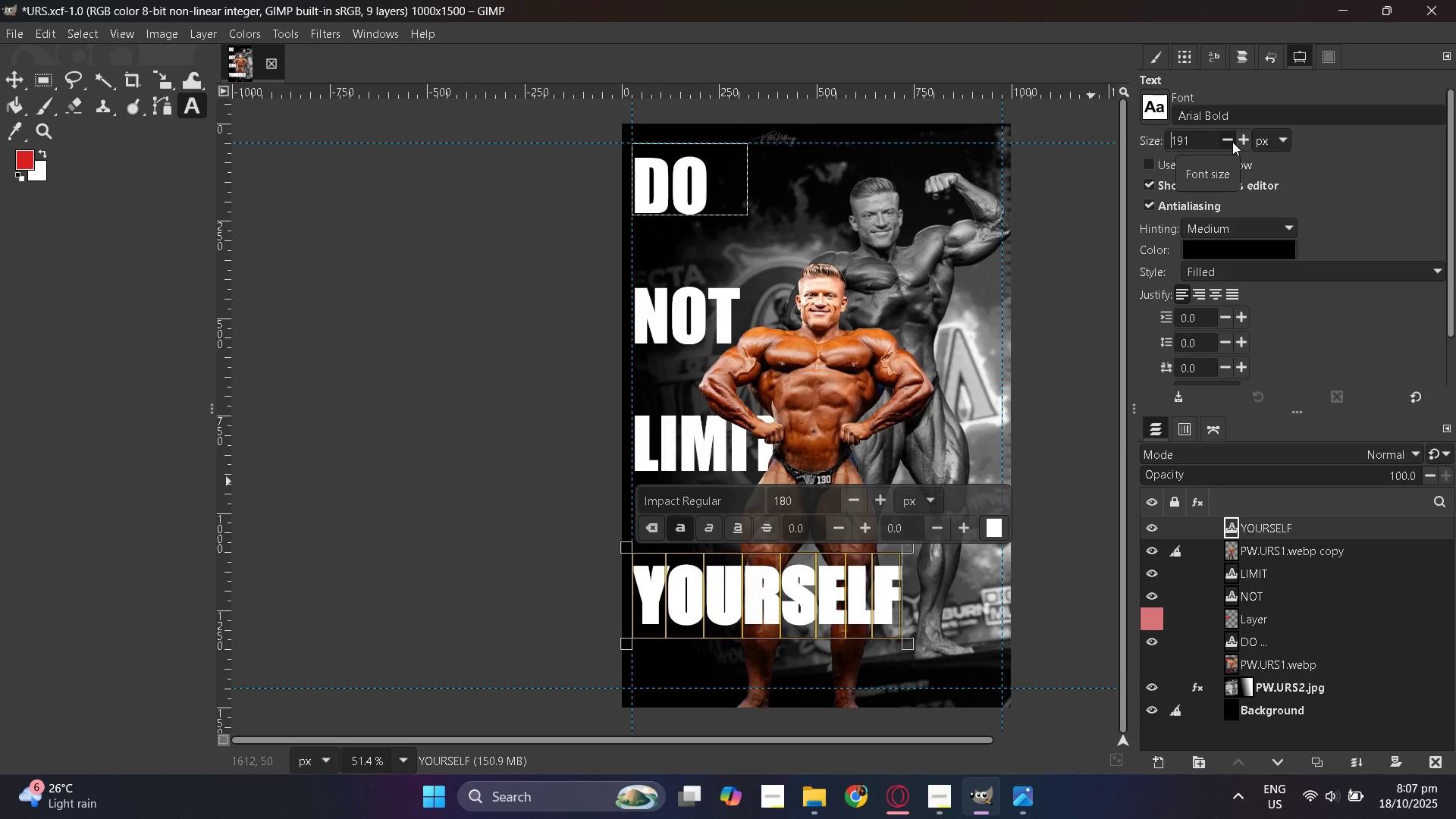 
left_click([1230, 143])
 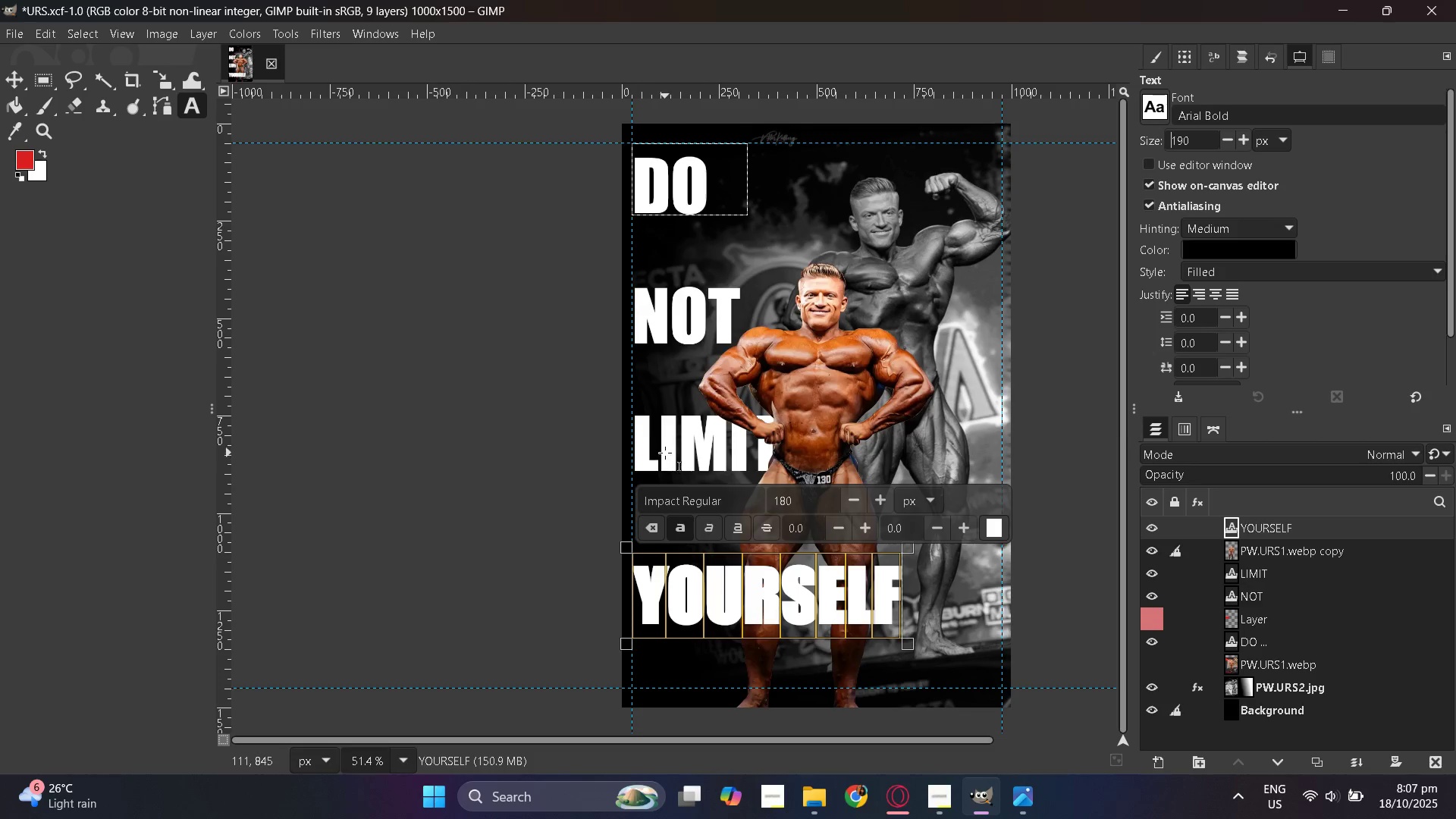 
left_click([665, 453])
 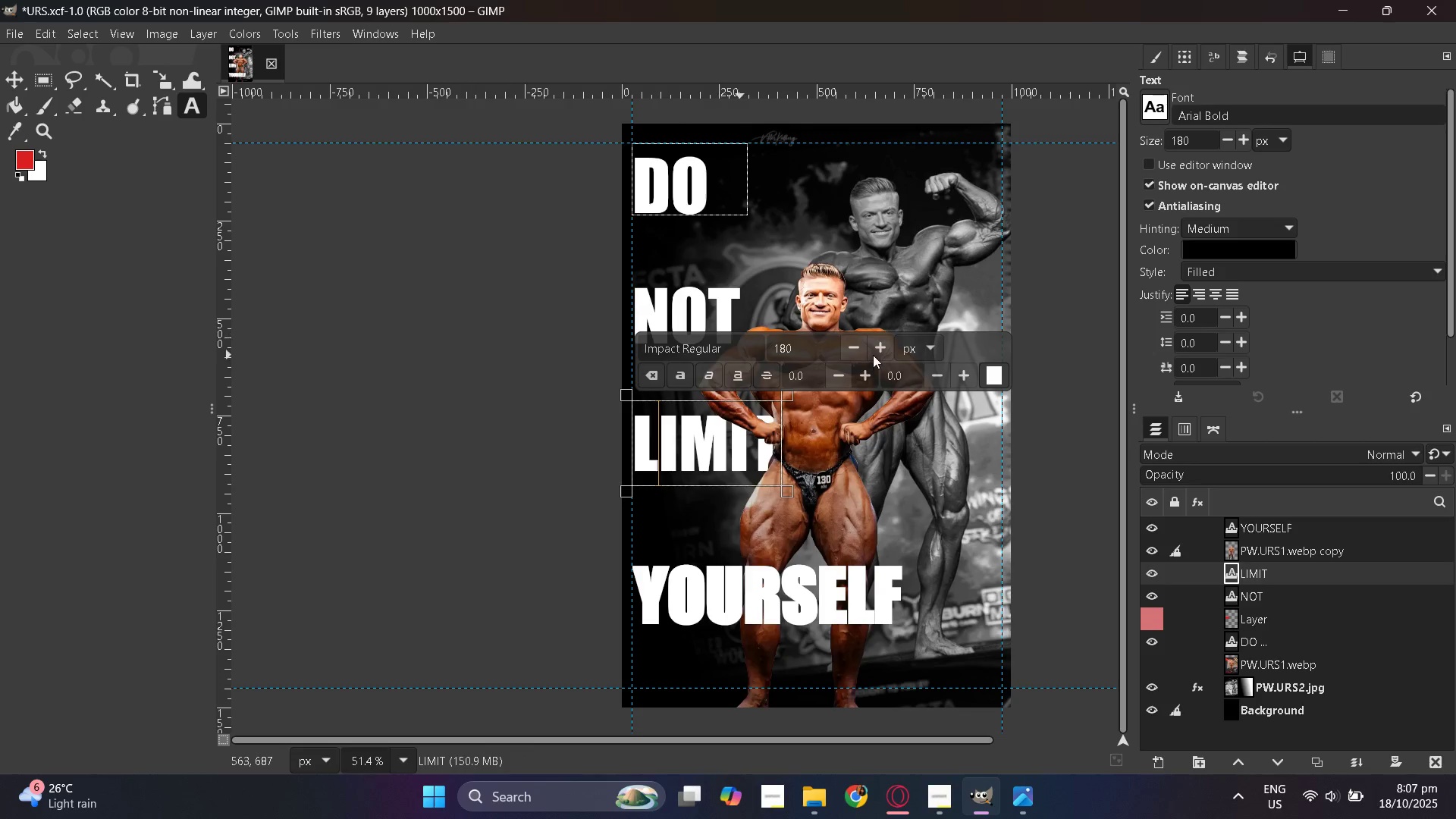 
left_click([883, 346])
 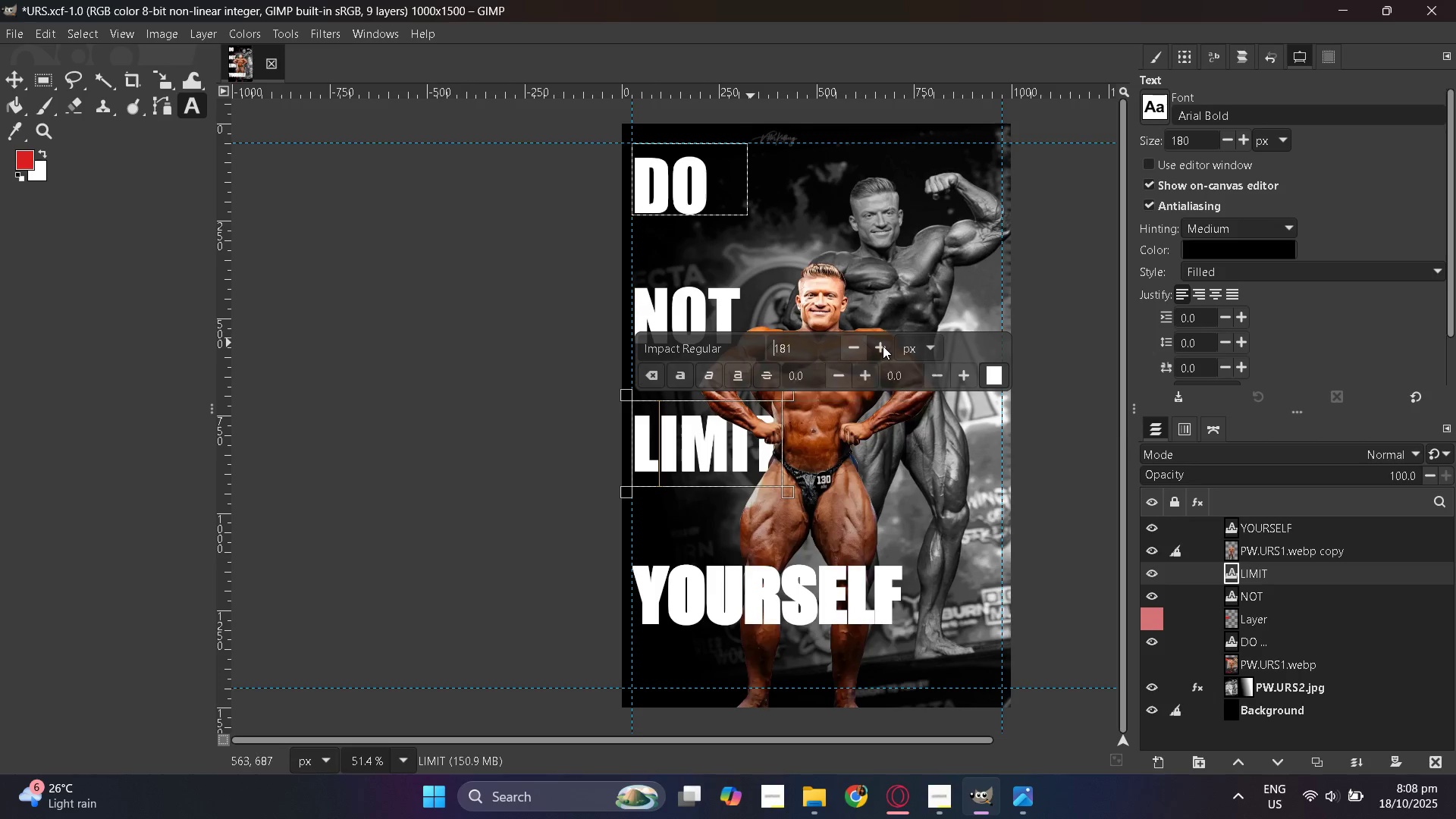 
double_click([883, 346])
 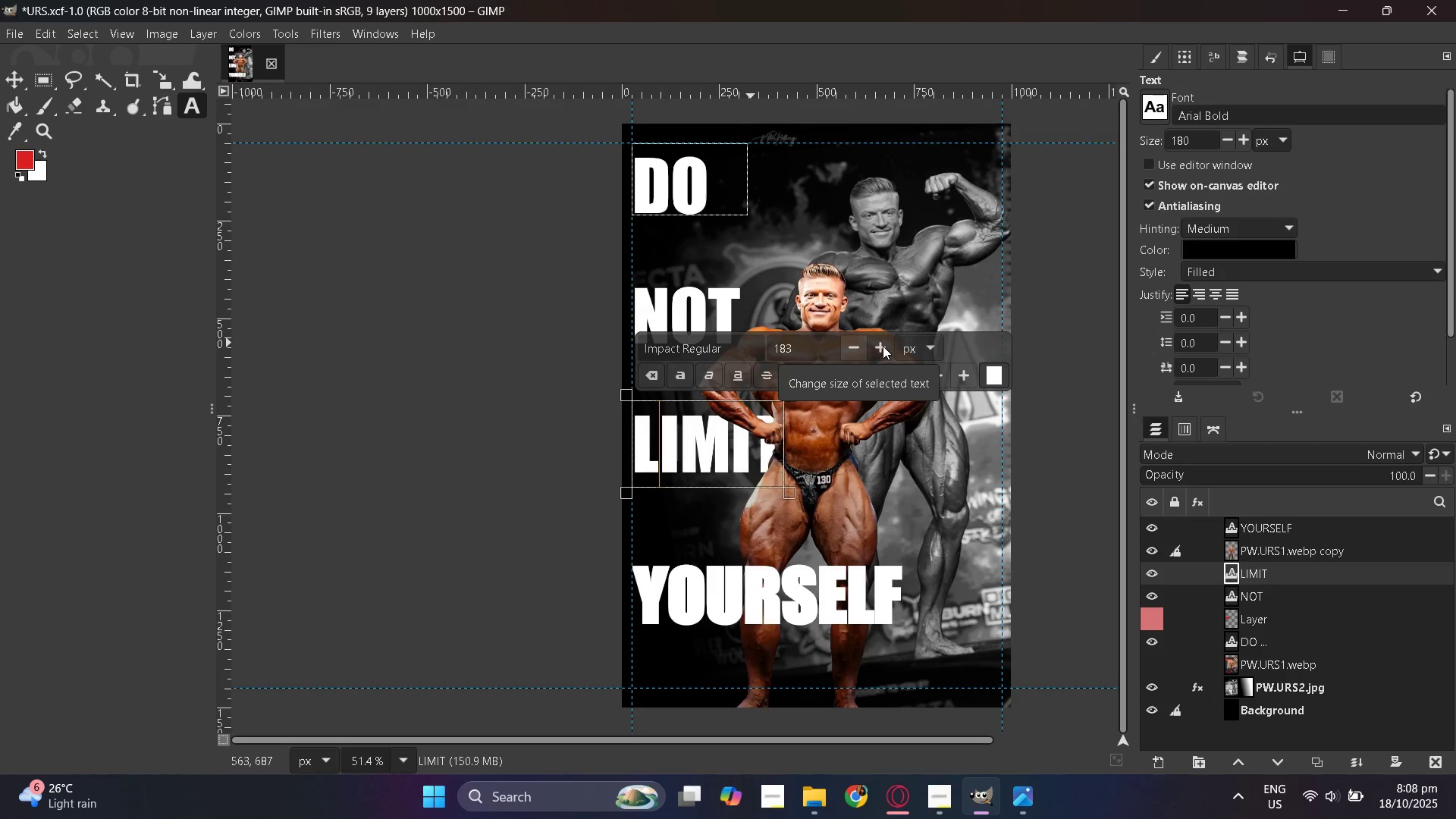 
triple_click([883, 346])
 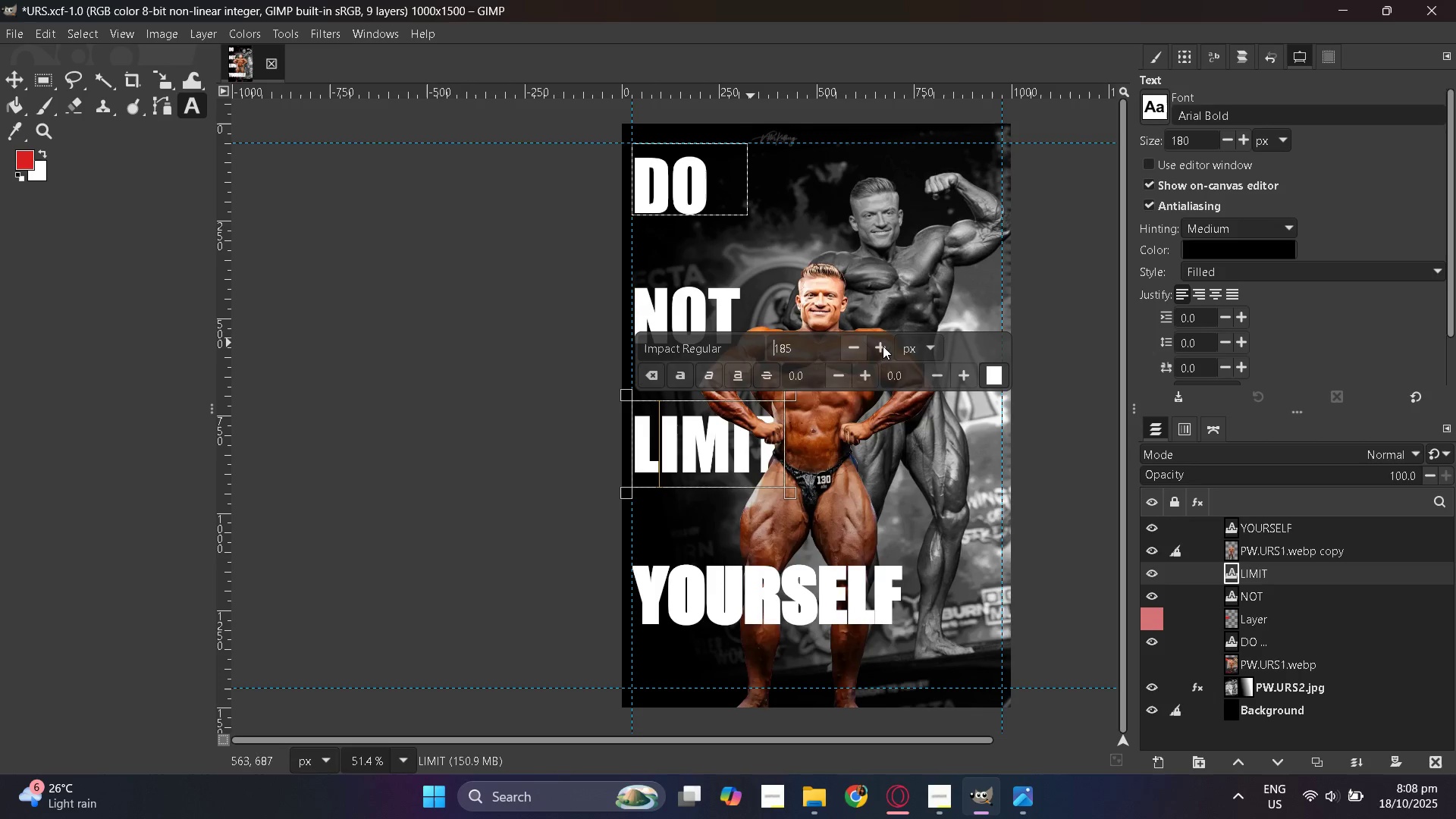 
triple_click([883, 346])
 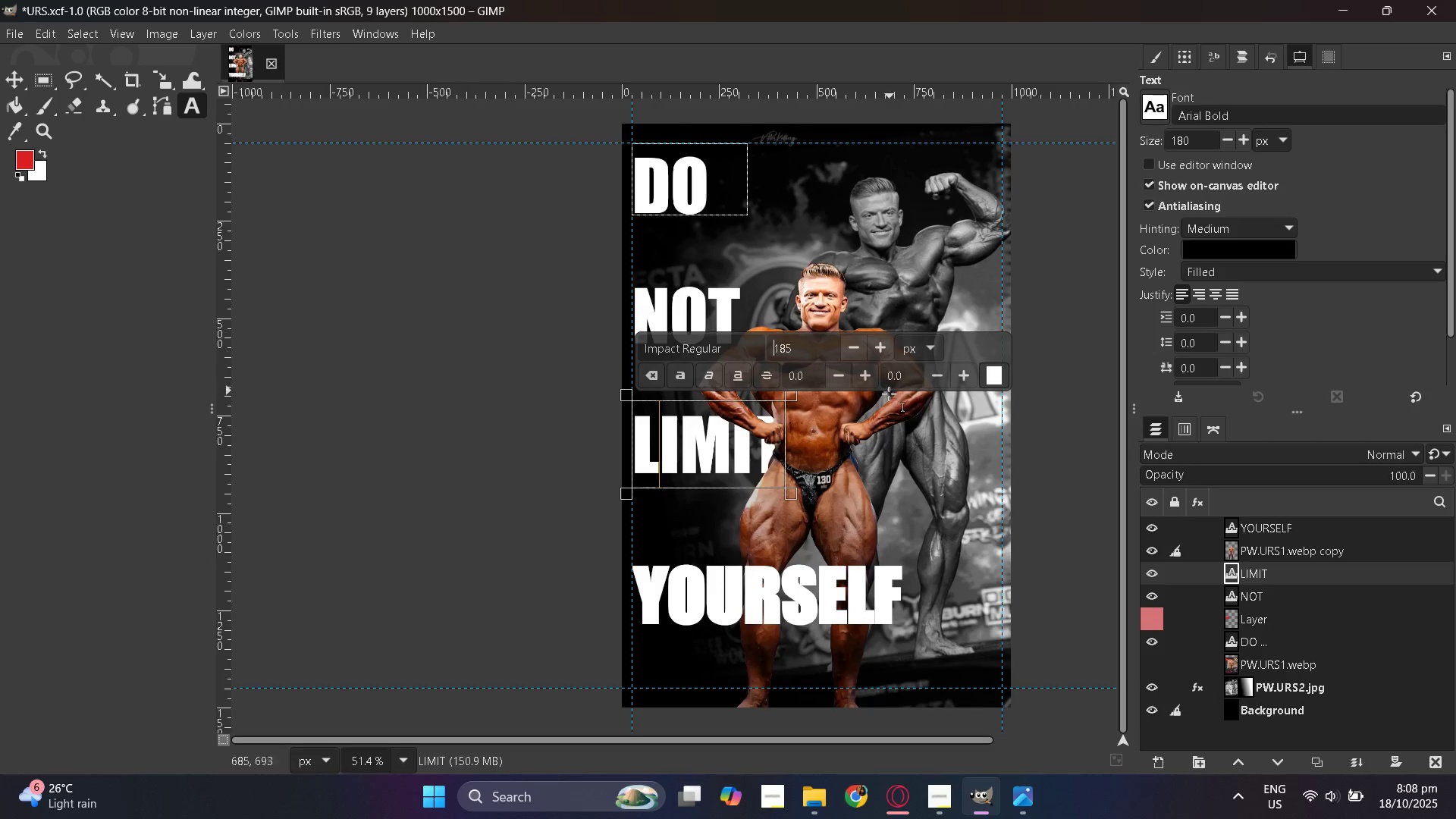 
wait(5.15)
 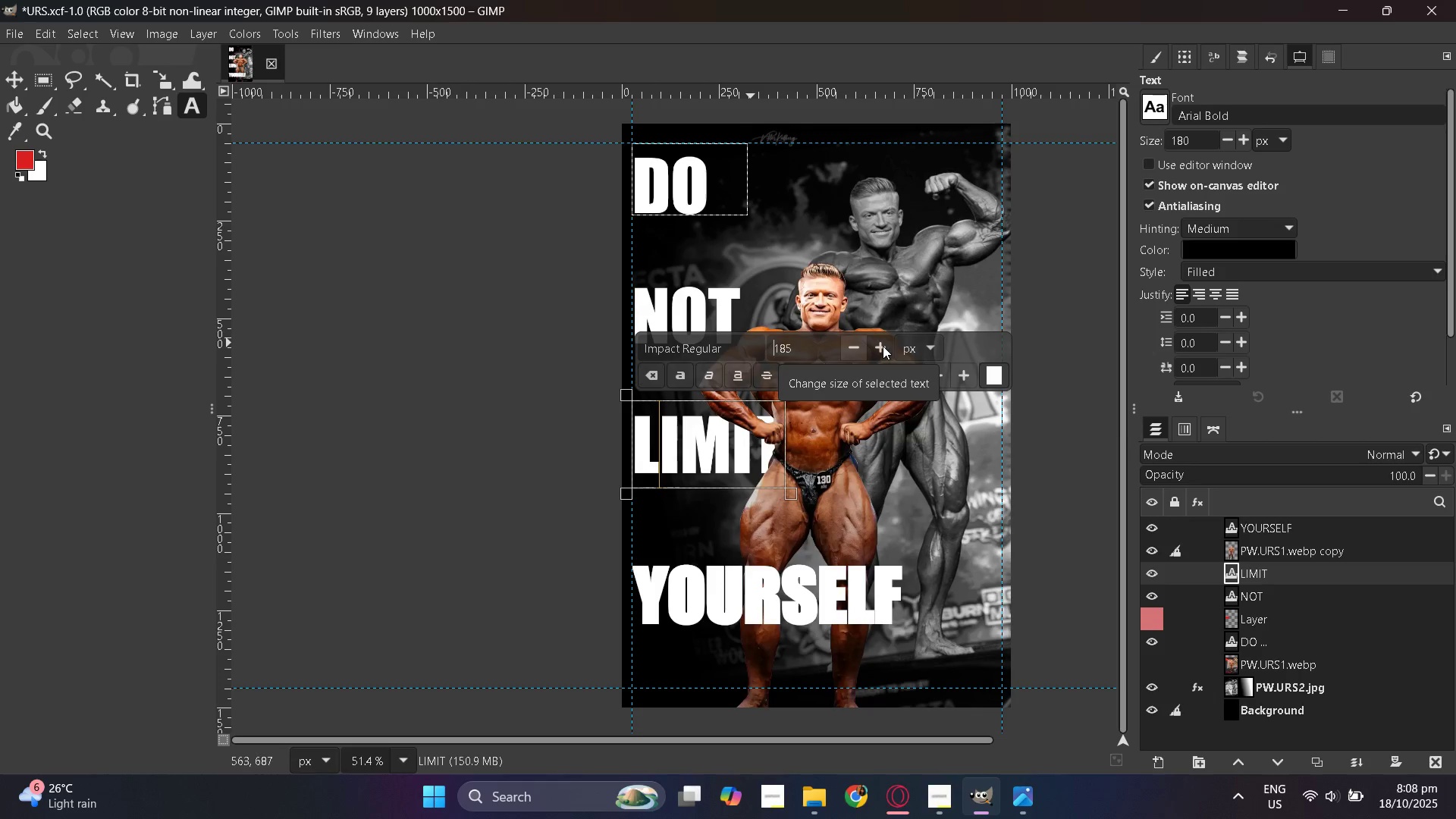 
left_click([685, 306])
 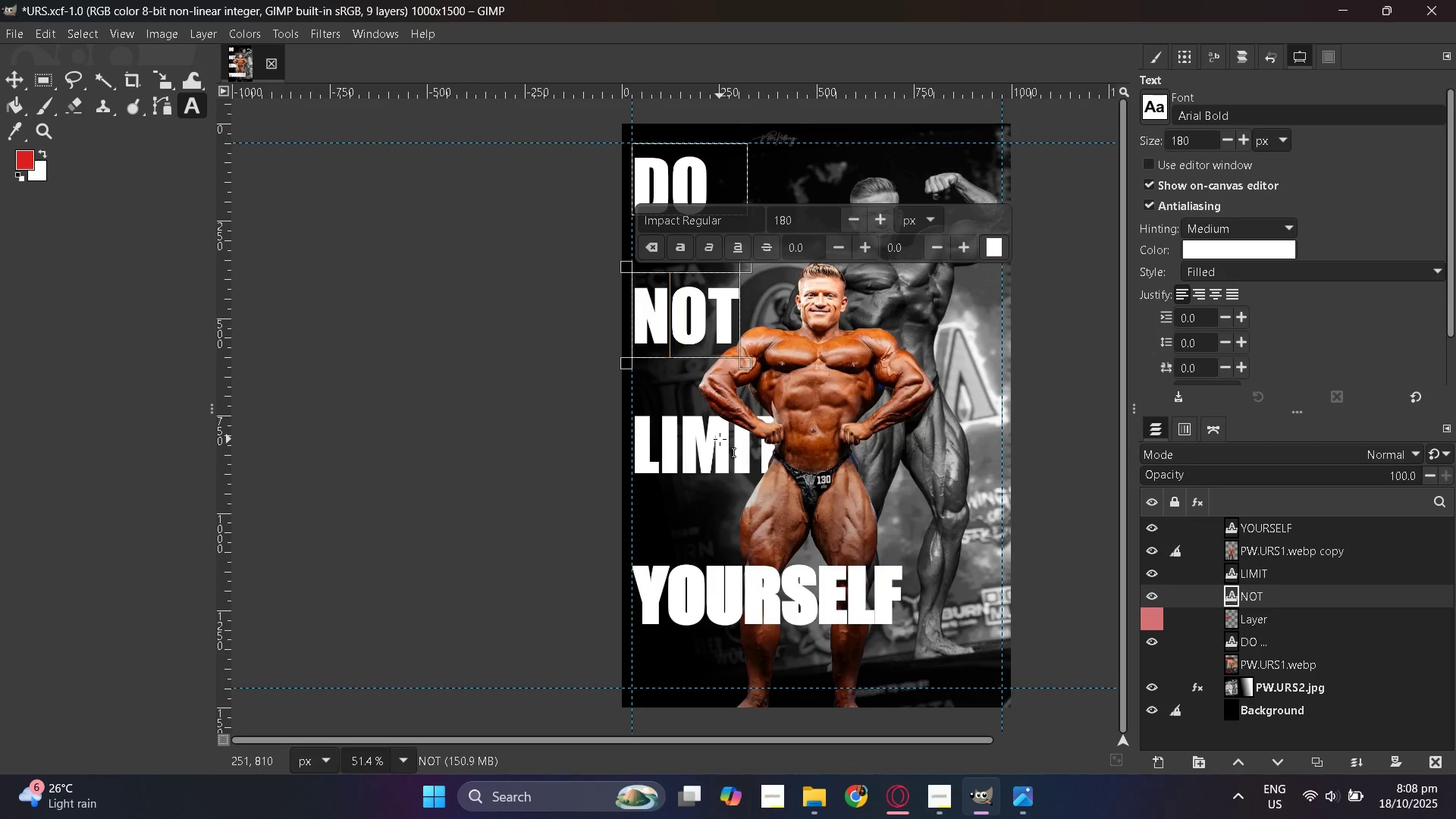 
wait(6.72)
 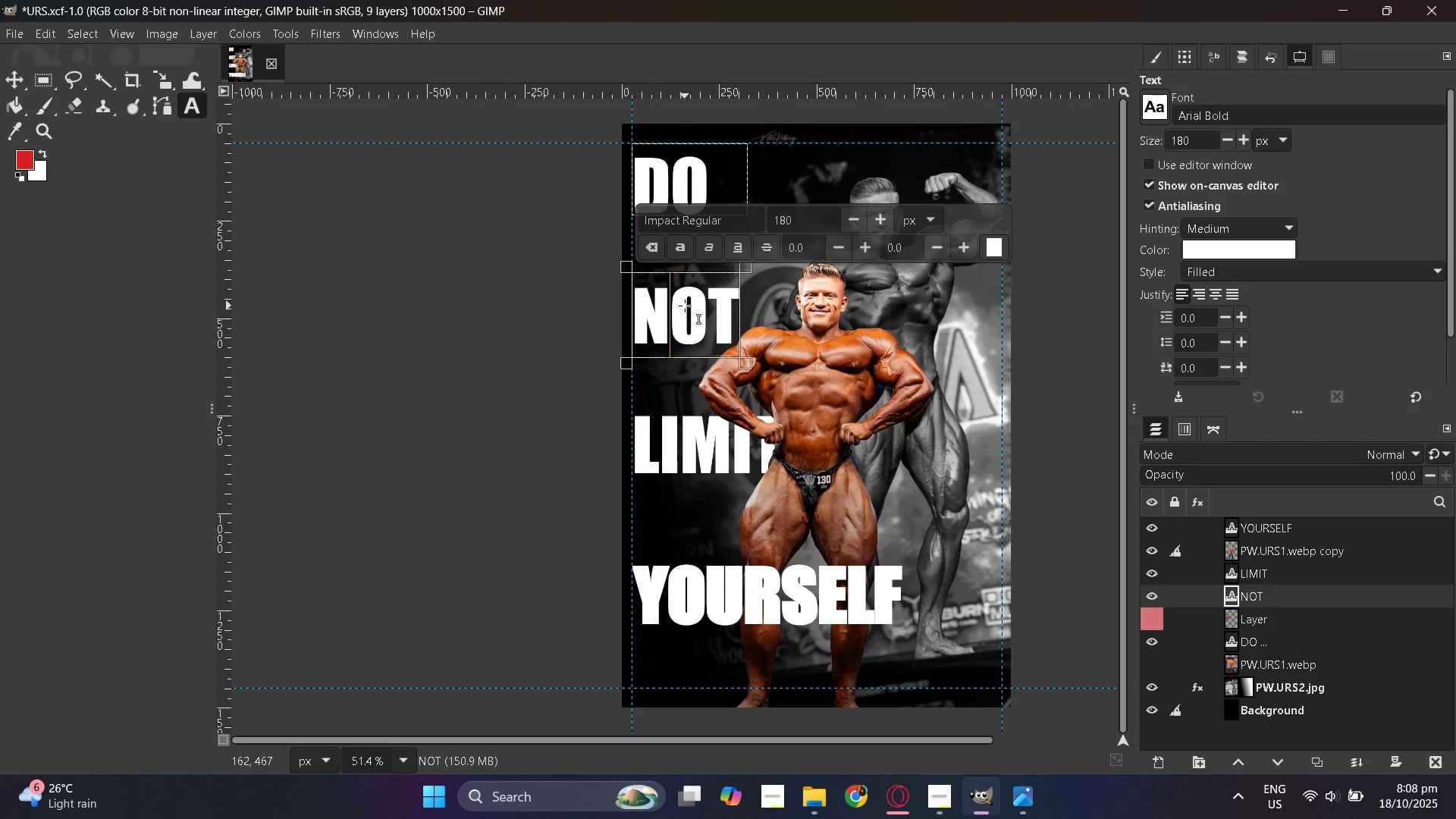 
double_click([730, 588])
 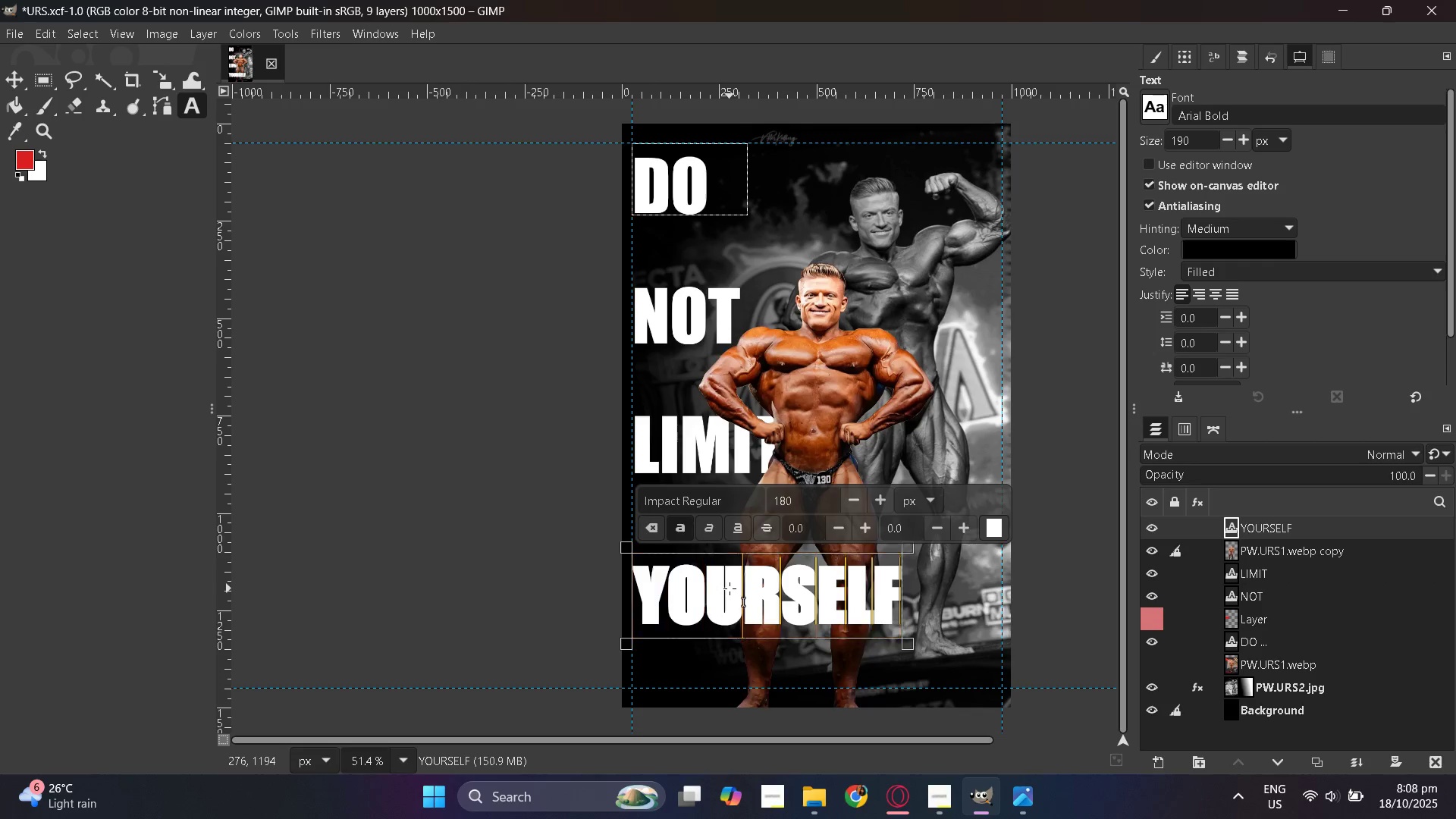 
triple_click([730, 588])
 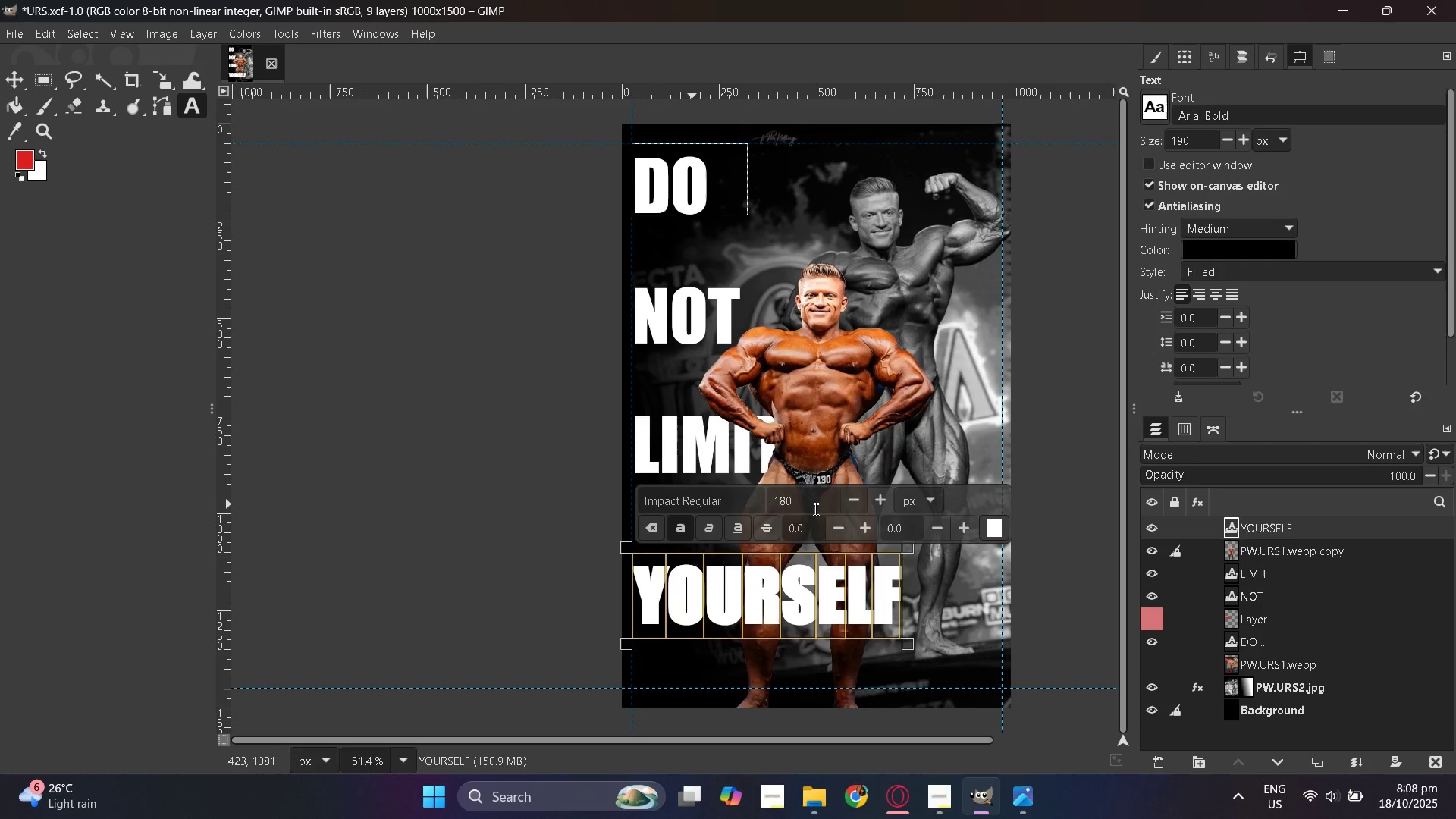 
double_click([814, 509])
 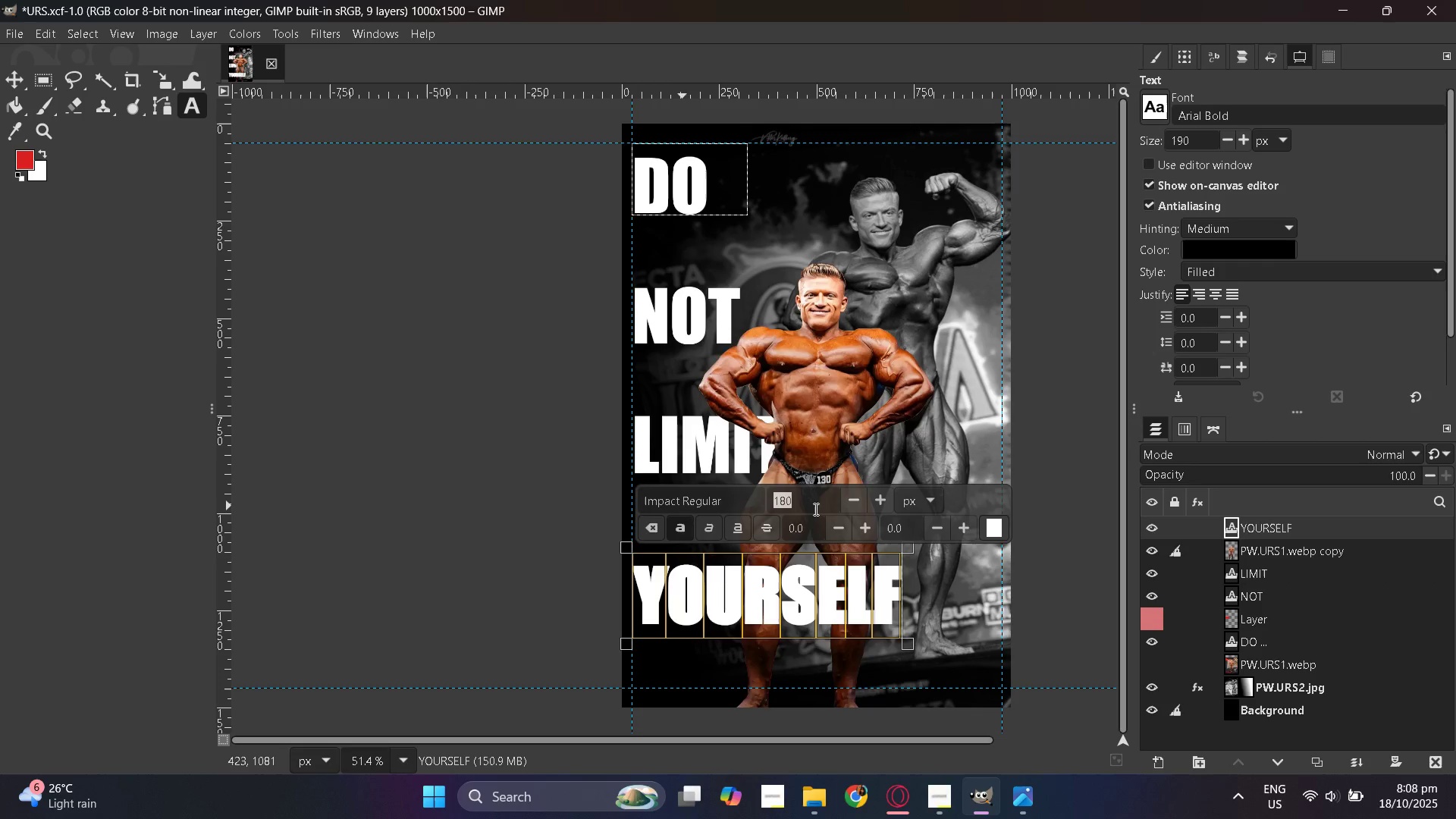 
key(Numpad2)
 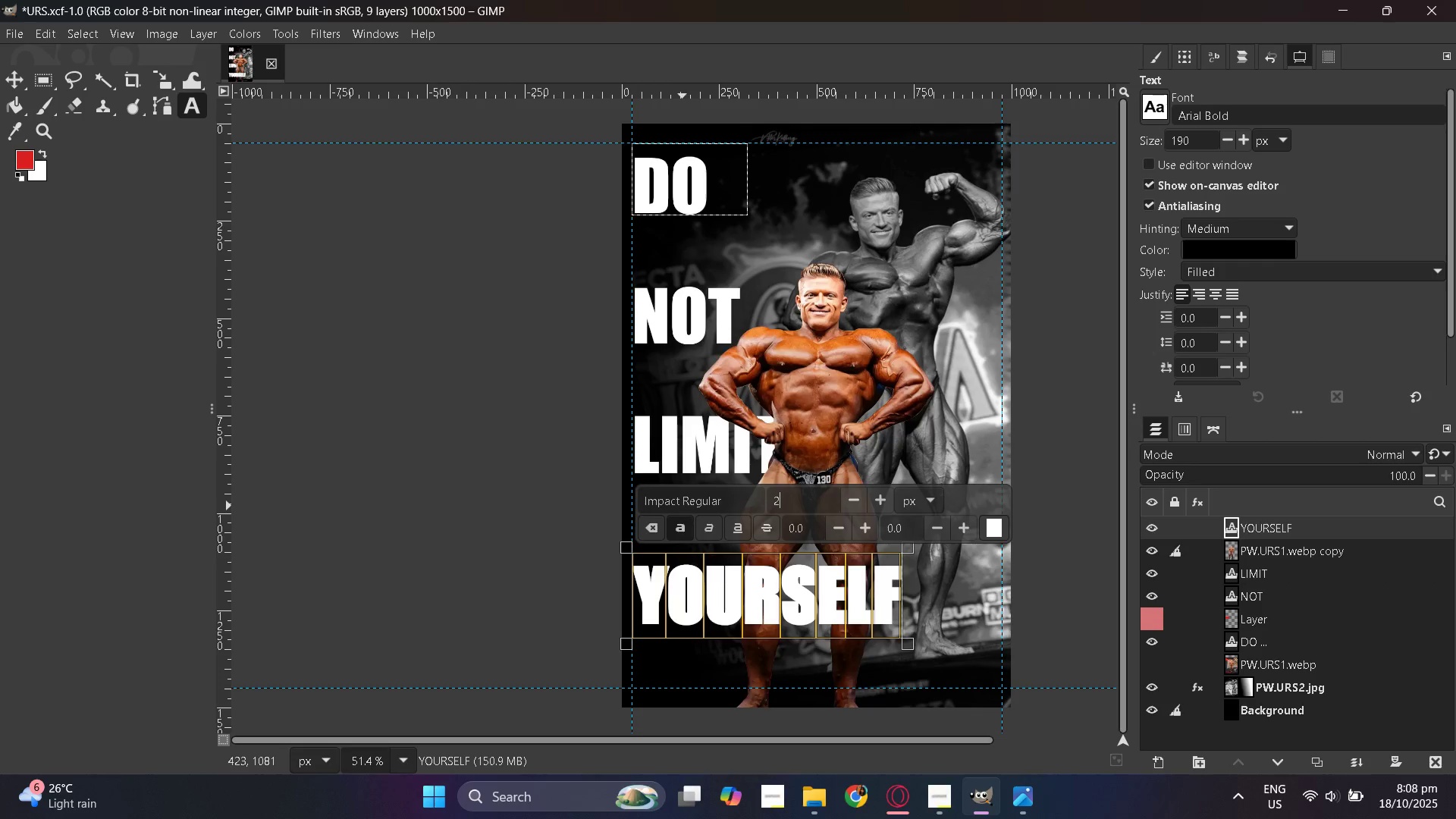 
key(Numpad0)
 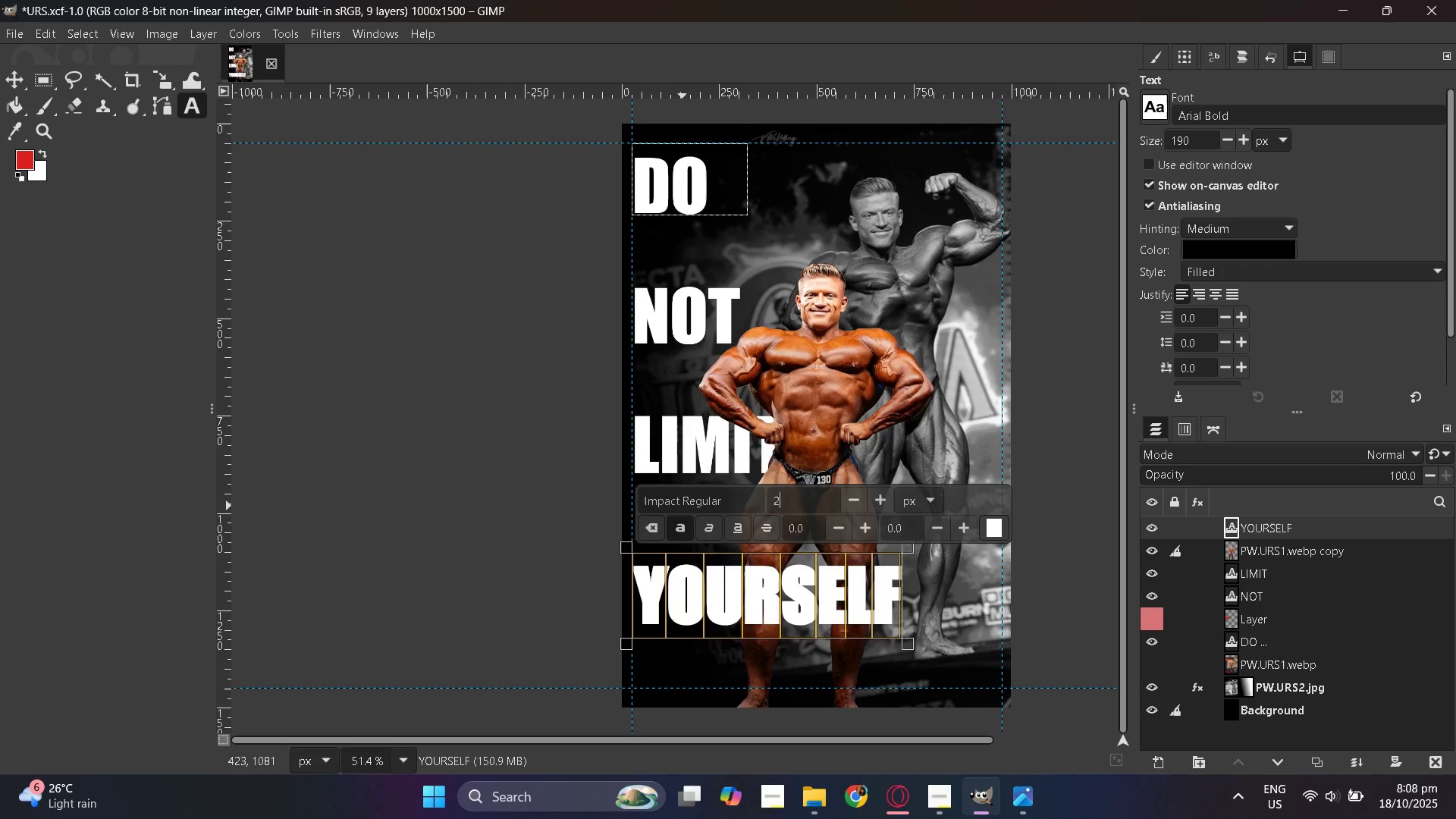 
key(Numpad0)
 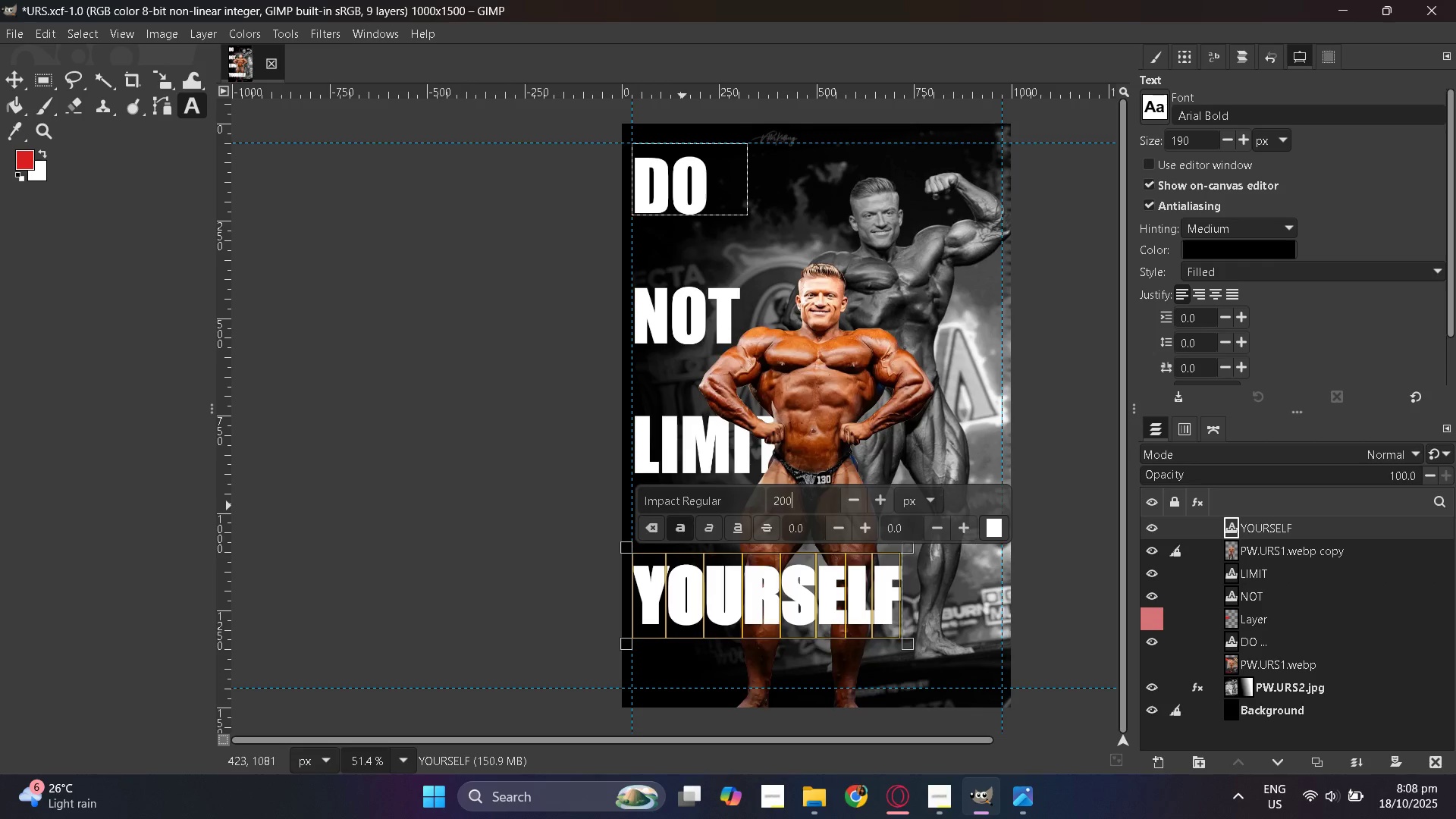 
key(NumpadEnter)
 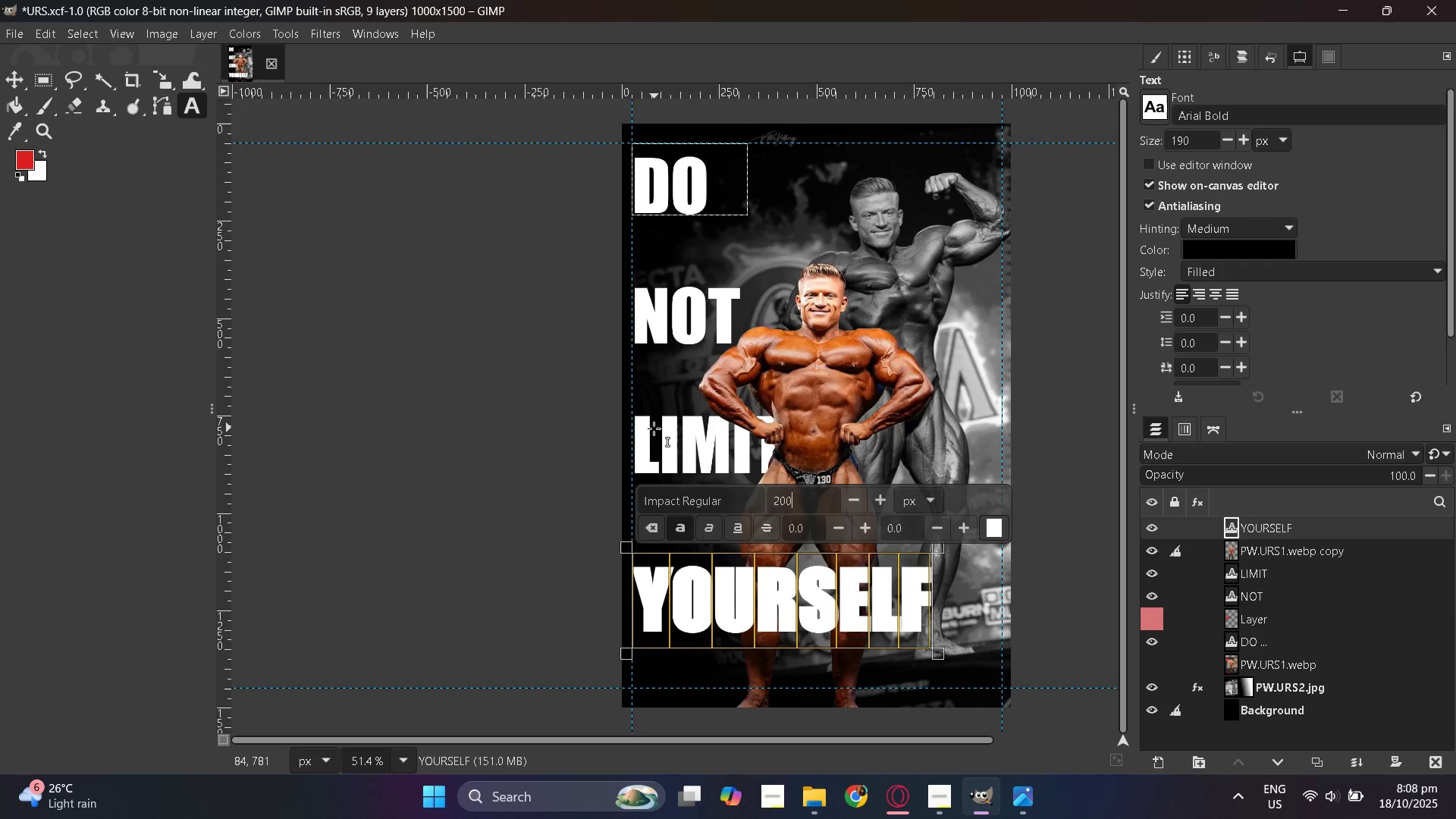 
double_click([654, 428])
 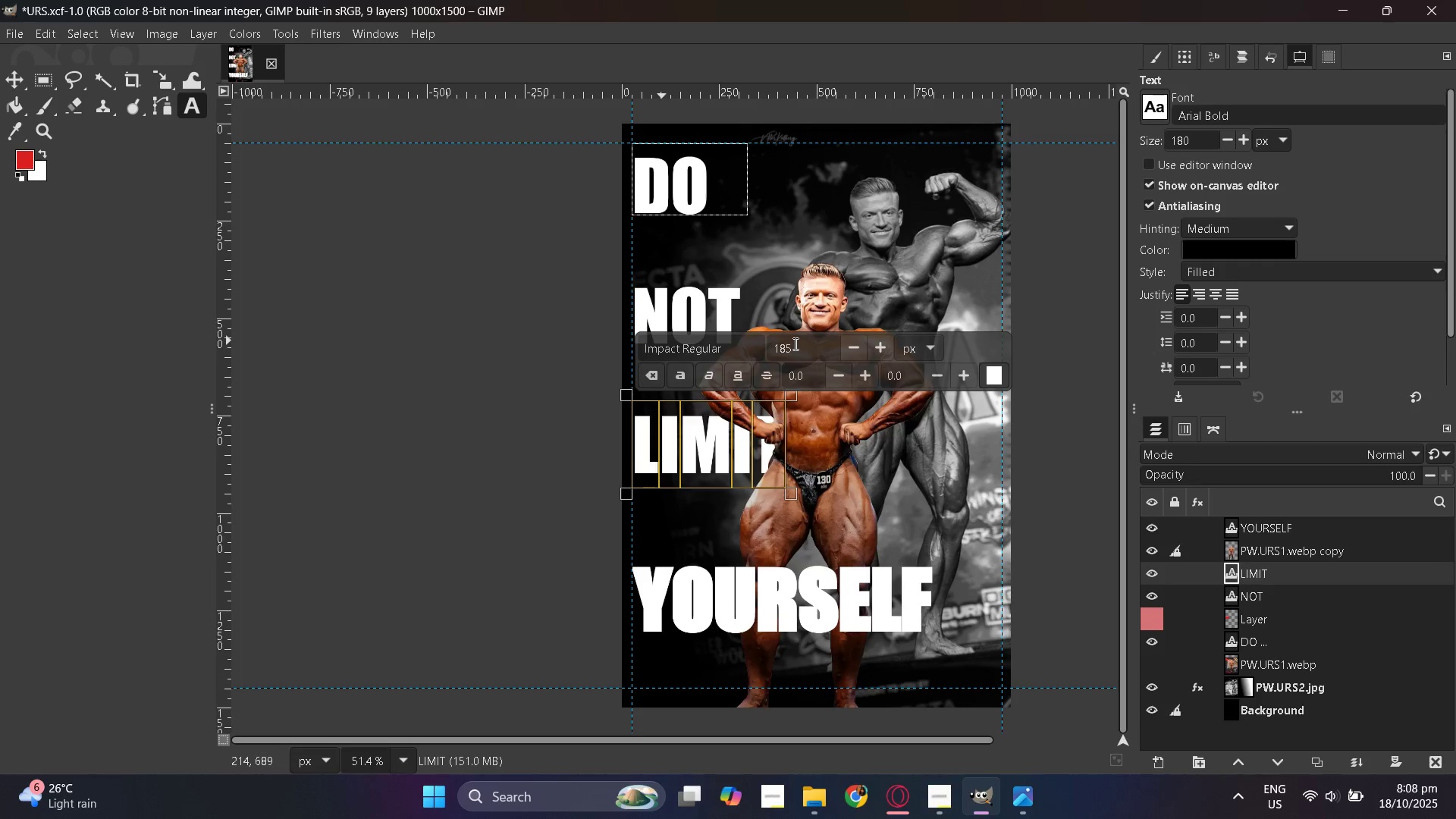 
double_click([794, 344])
 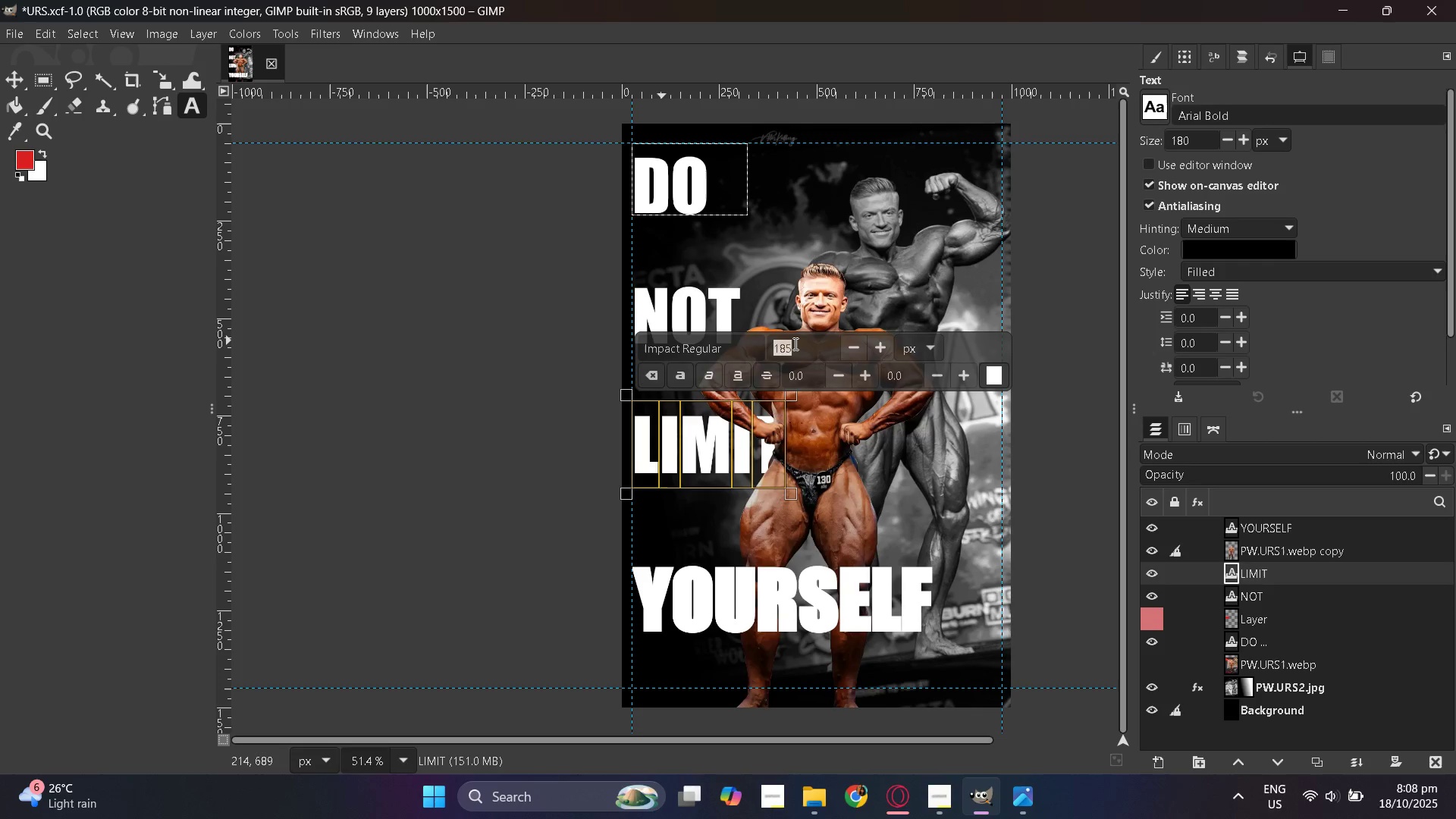 
key(Numpad1)
 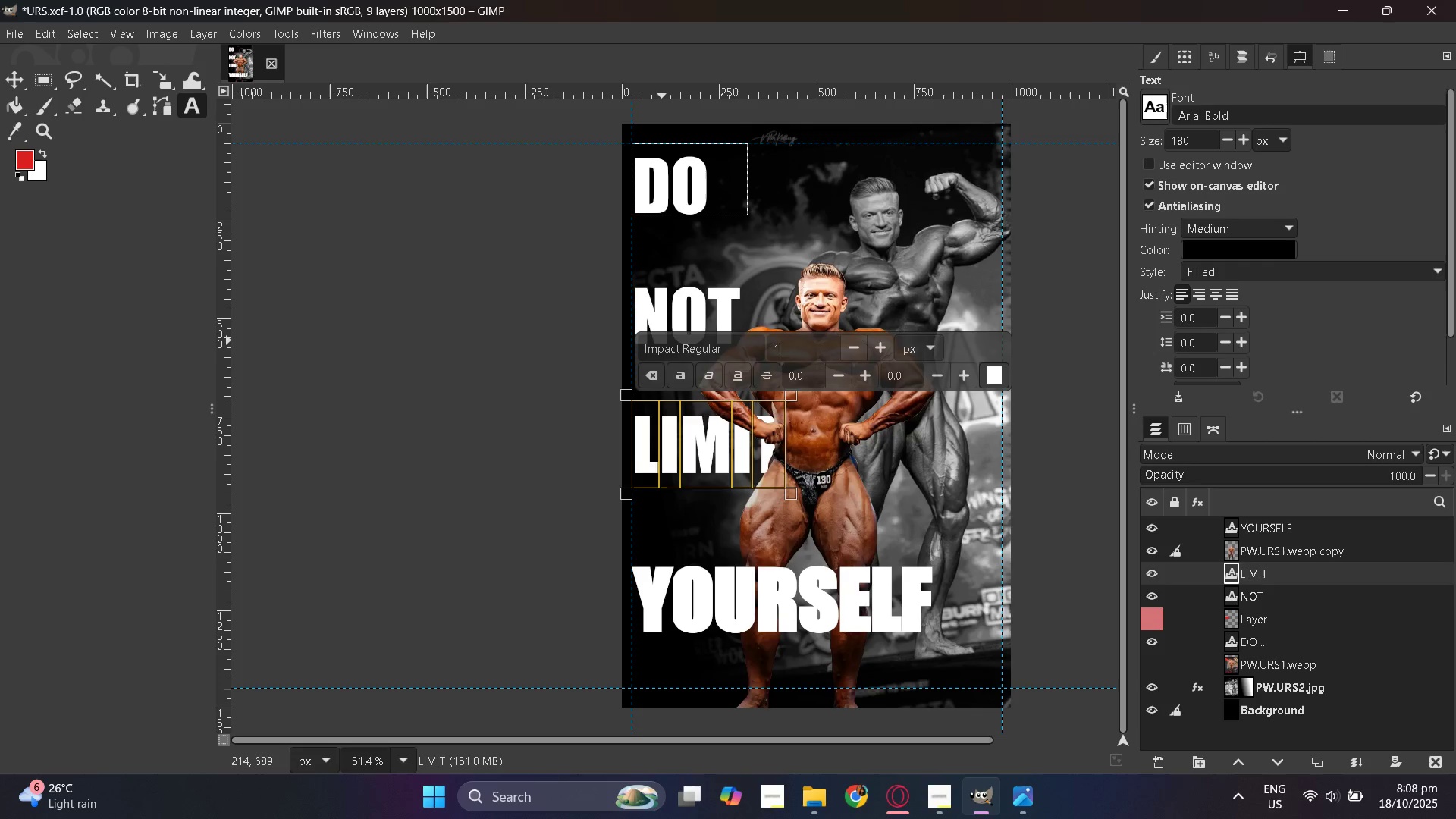 
key(Numpad9)
 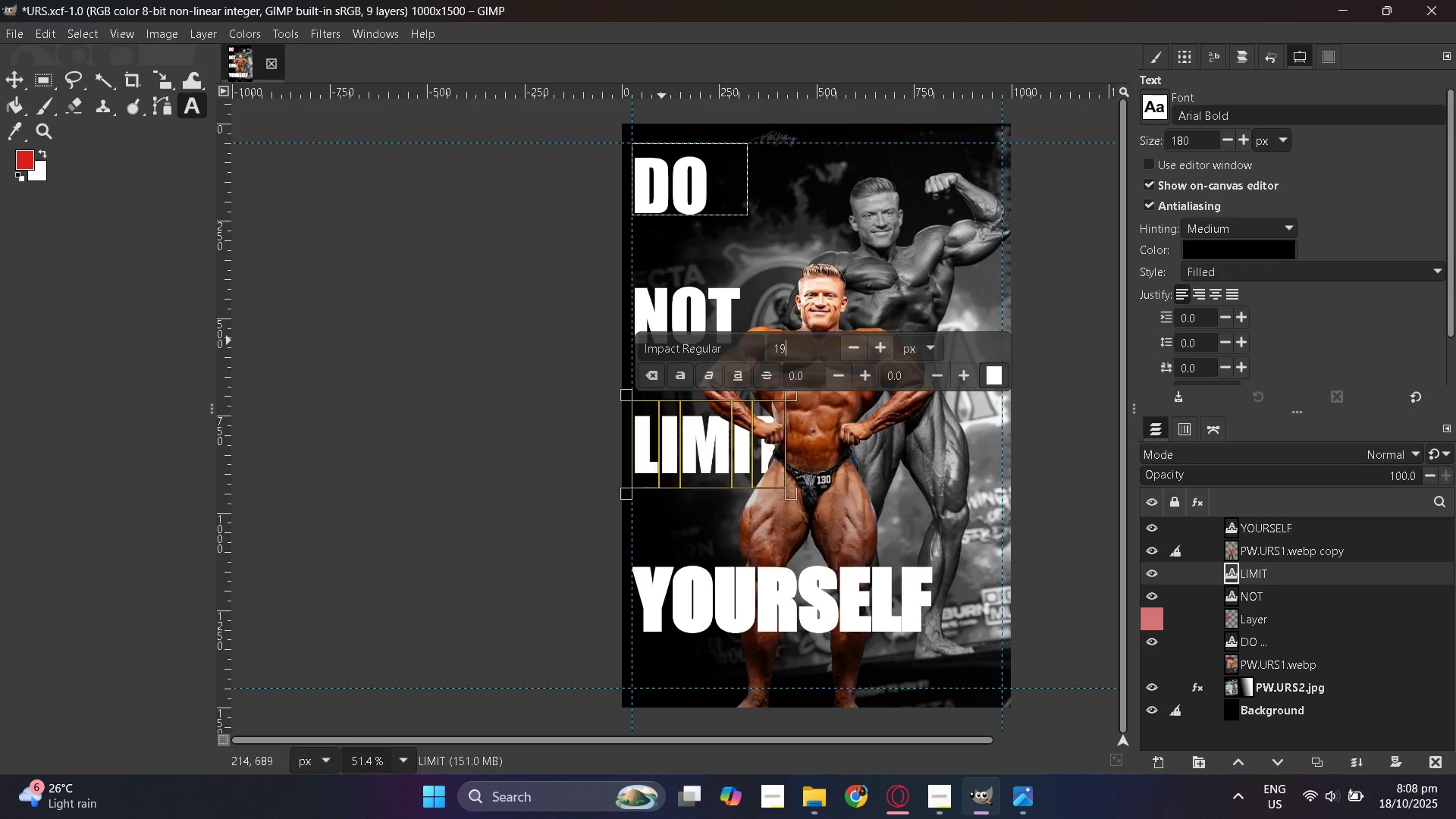 
key(Numpad0)
 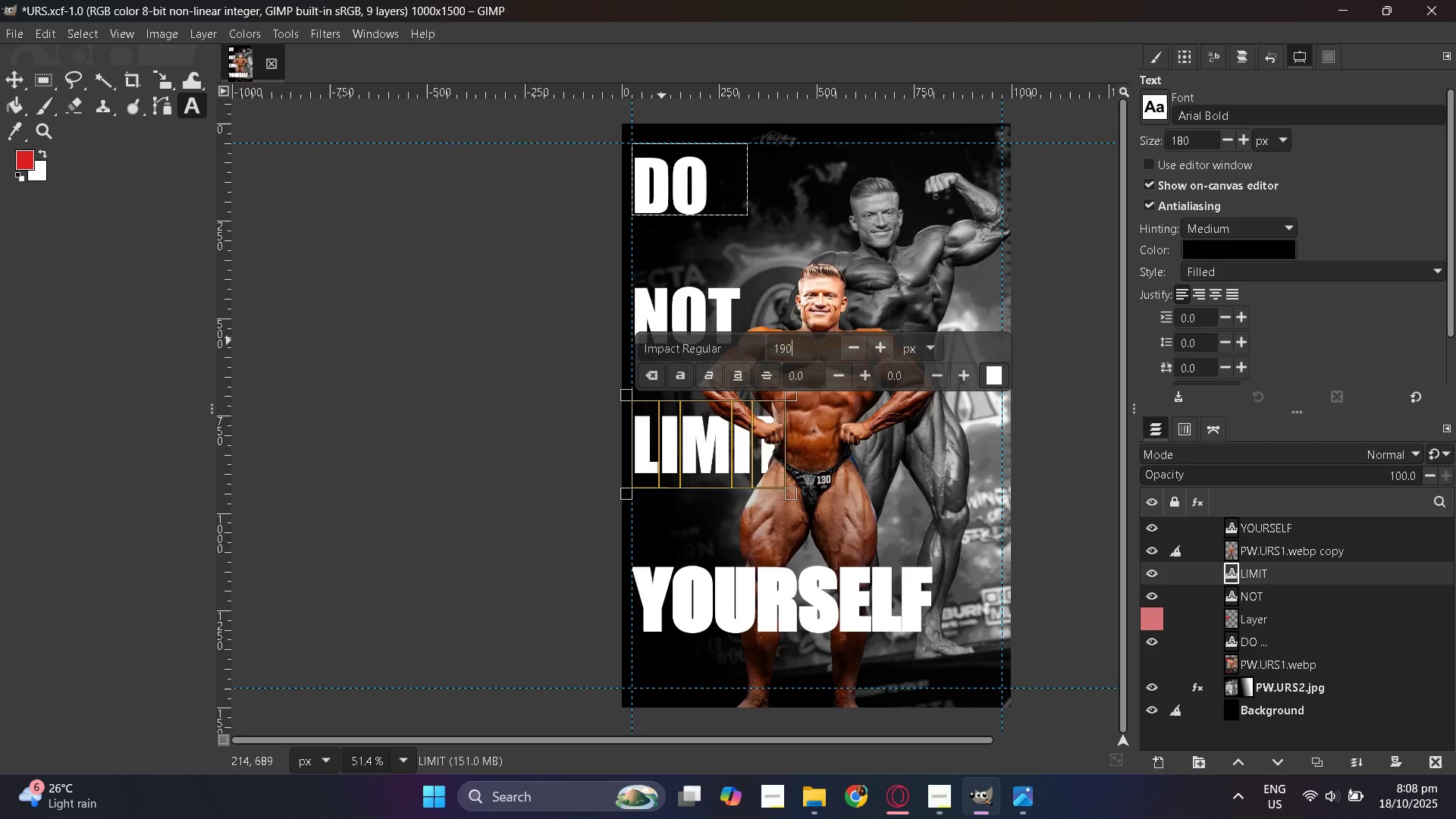 
key(NumpadEnter)
 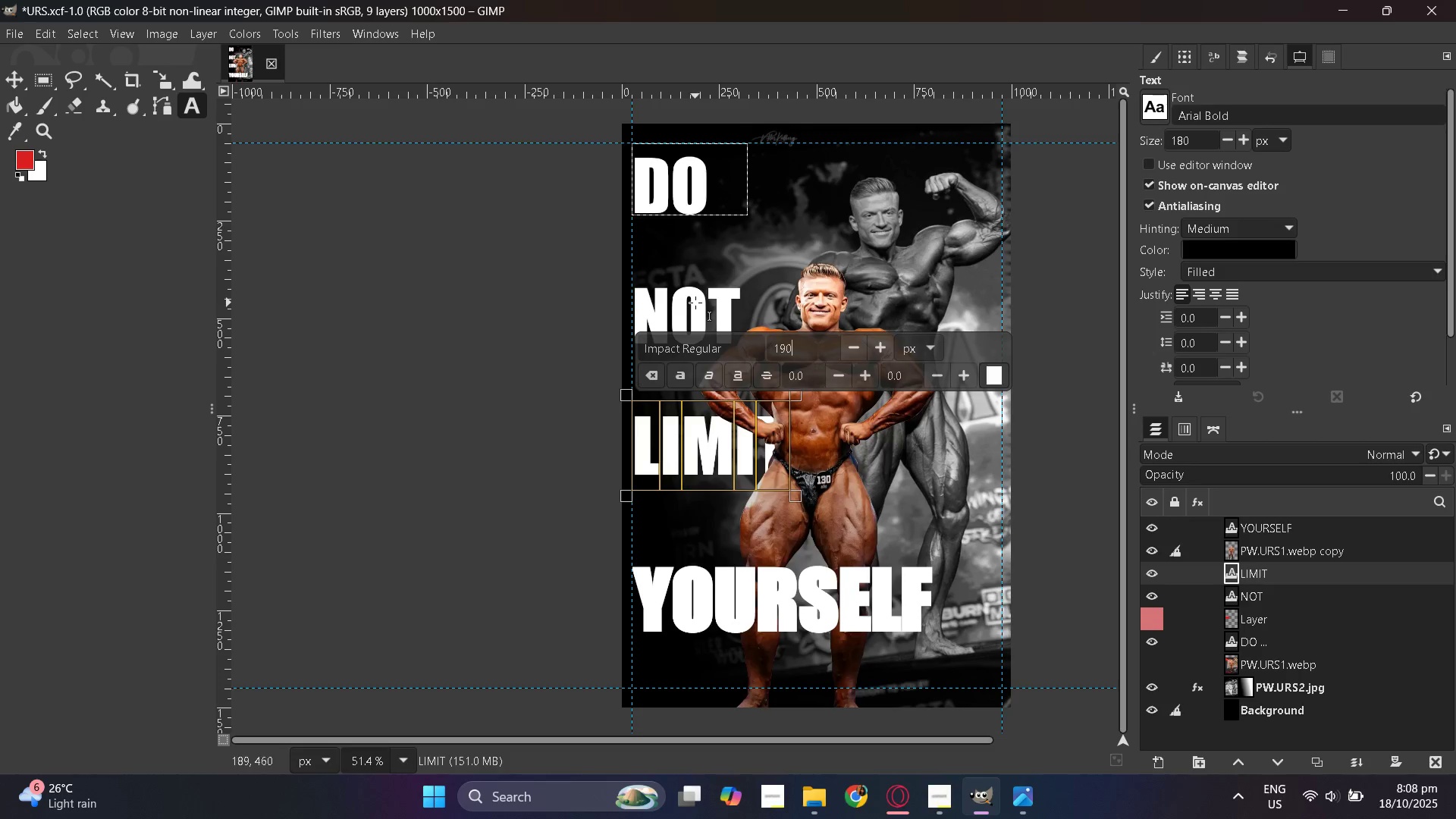 
double_click([695, 303])
 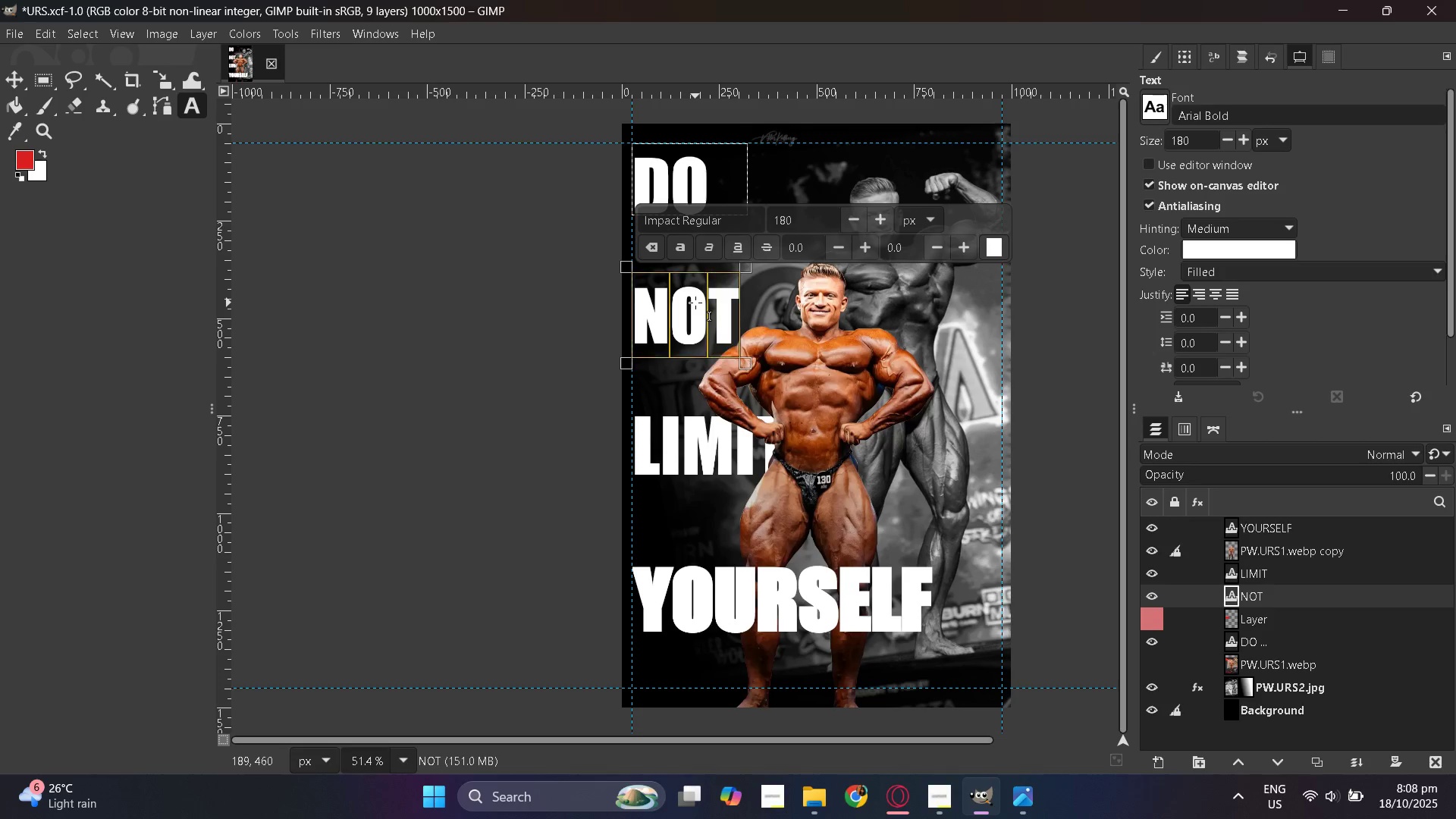 
triple_click([695, 303])
 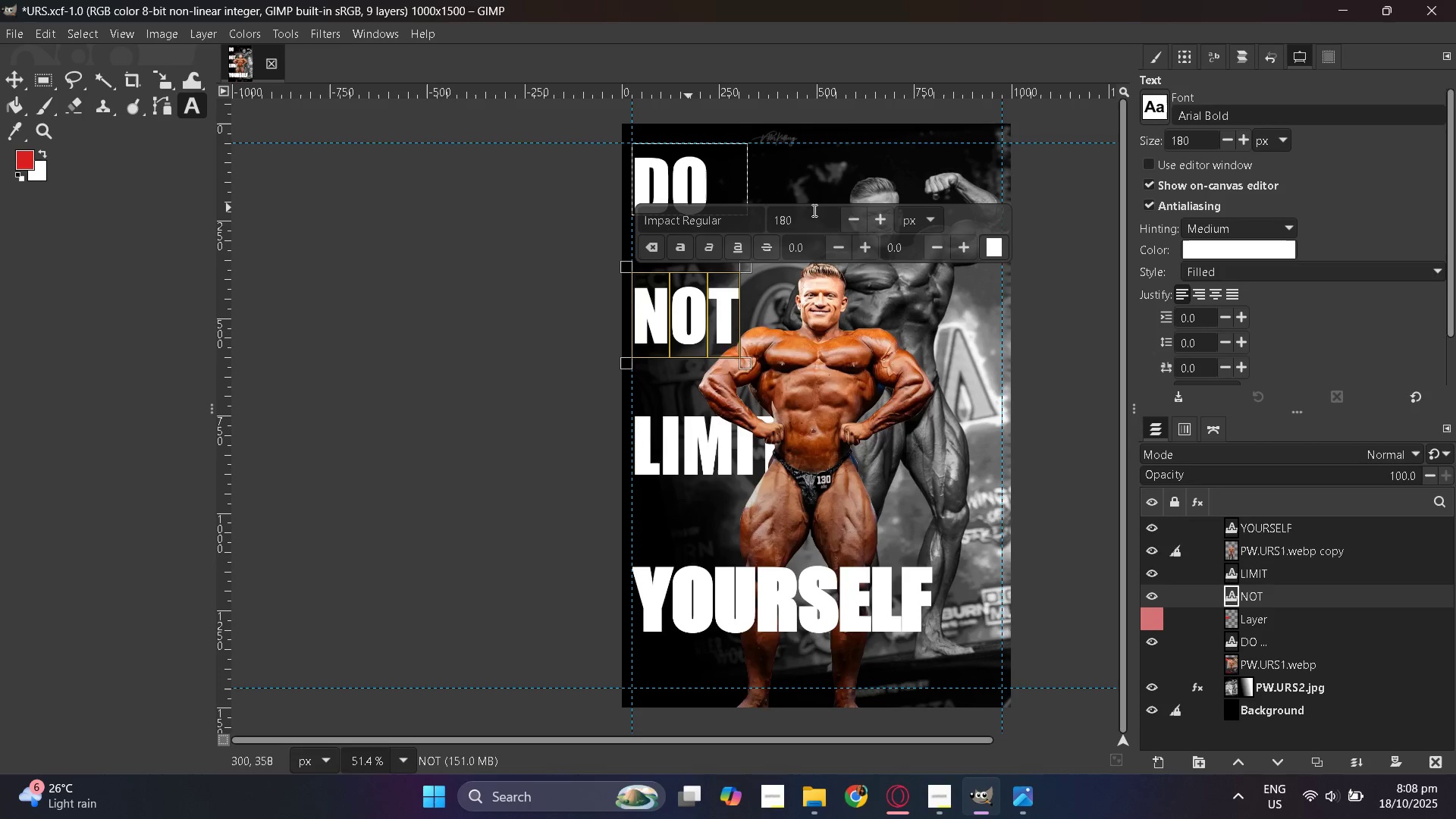 
left_click([803, 215])
 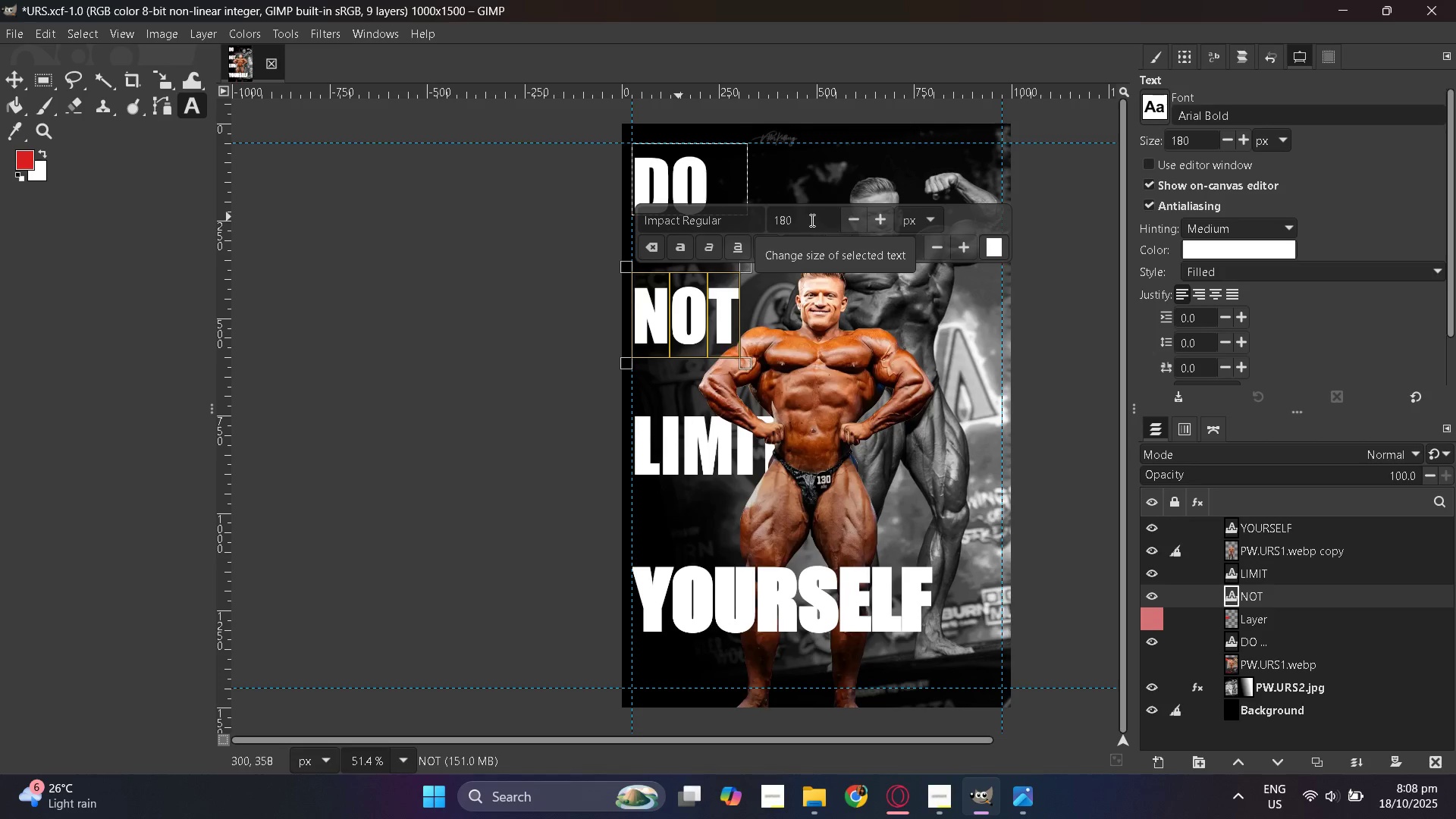 
key(Backspace)
 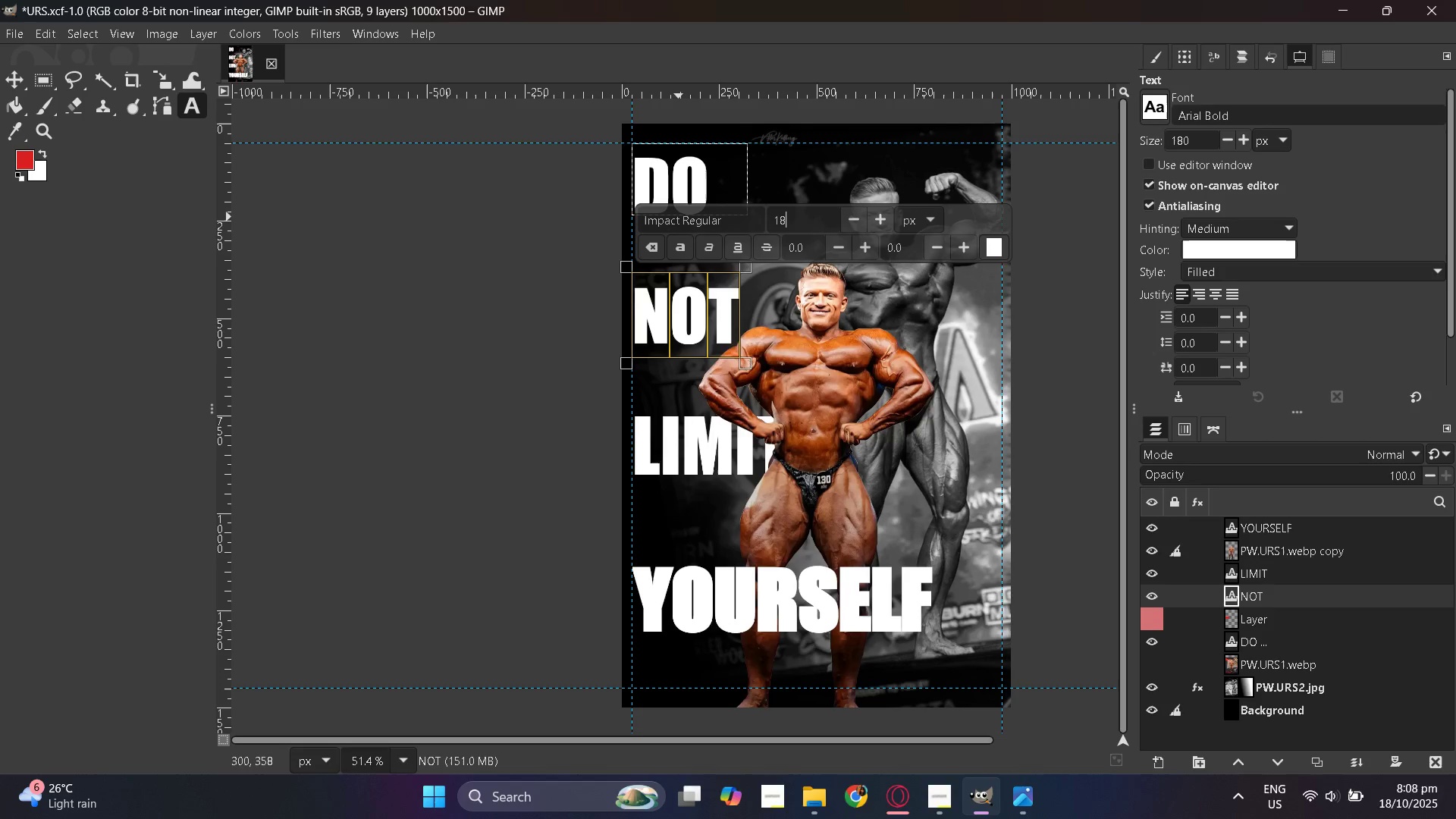 
key(Backspace)
 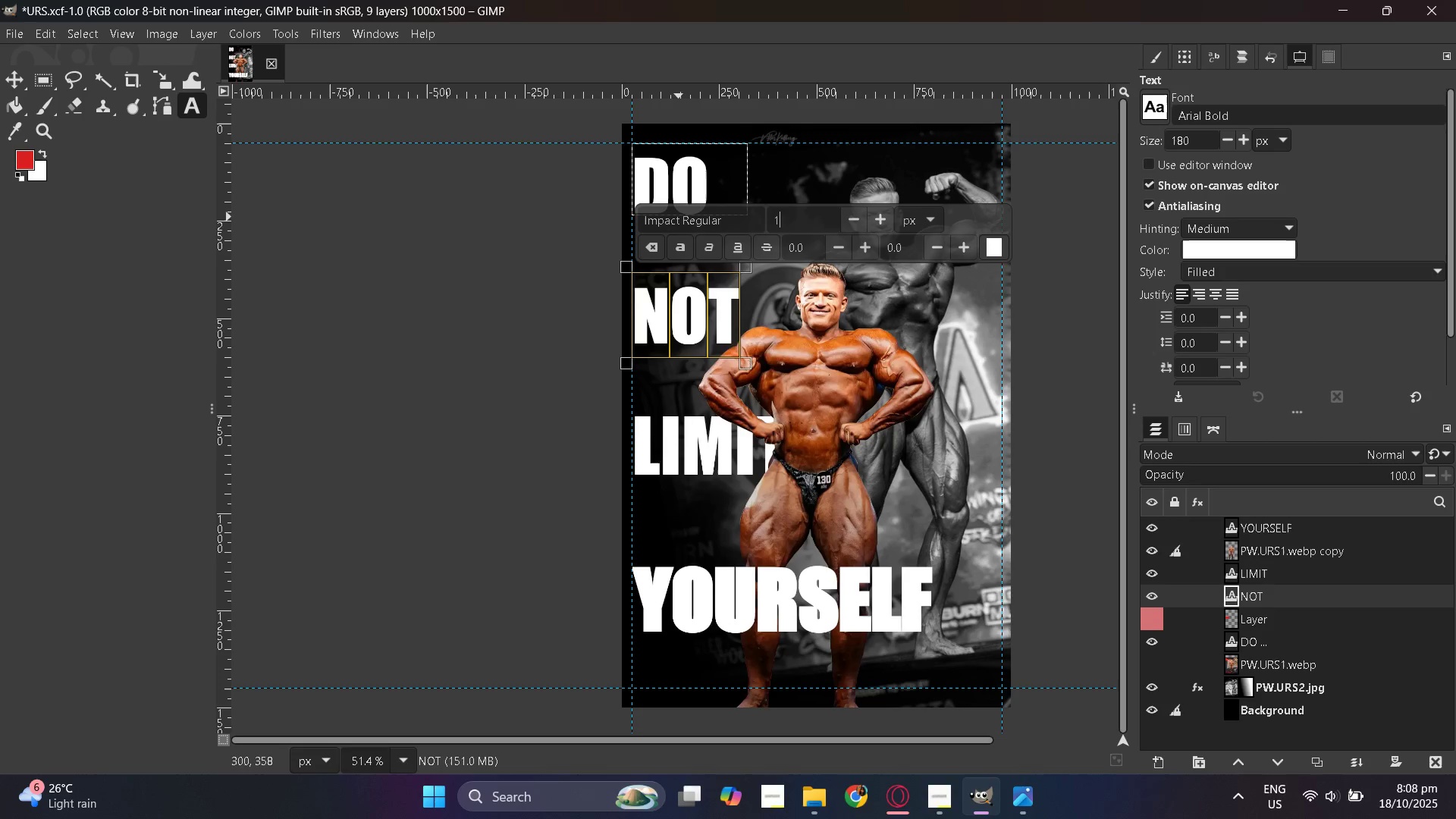 
key(Backspace)
 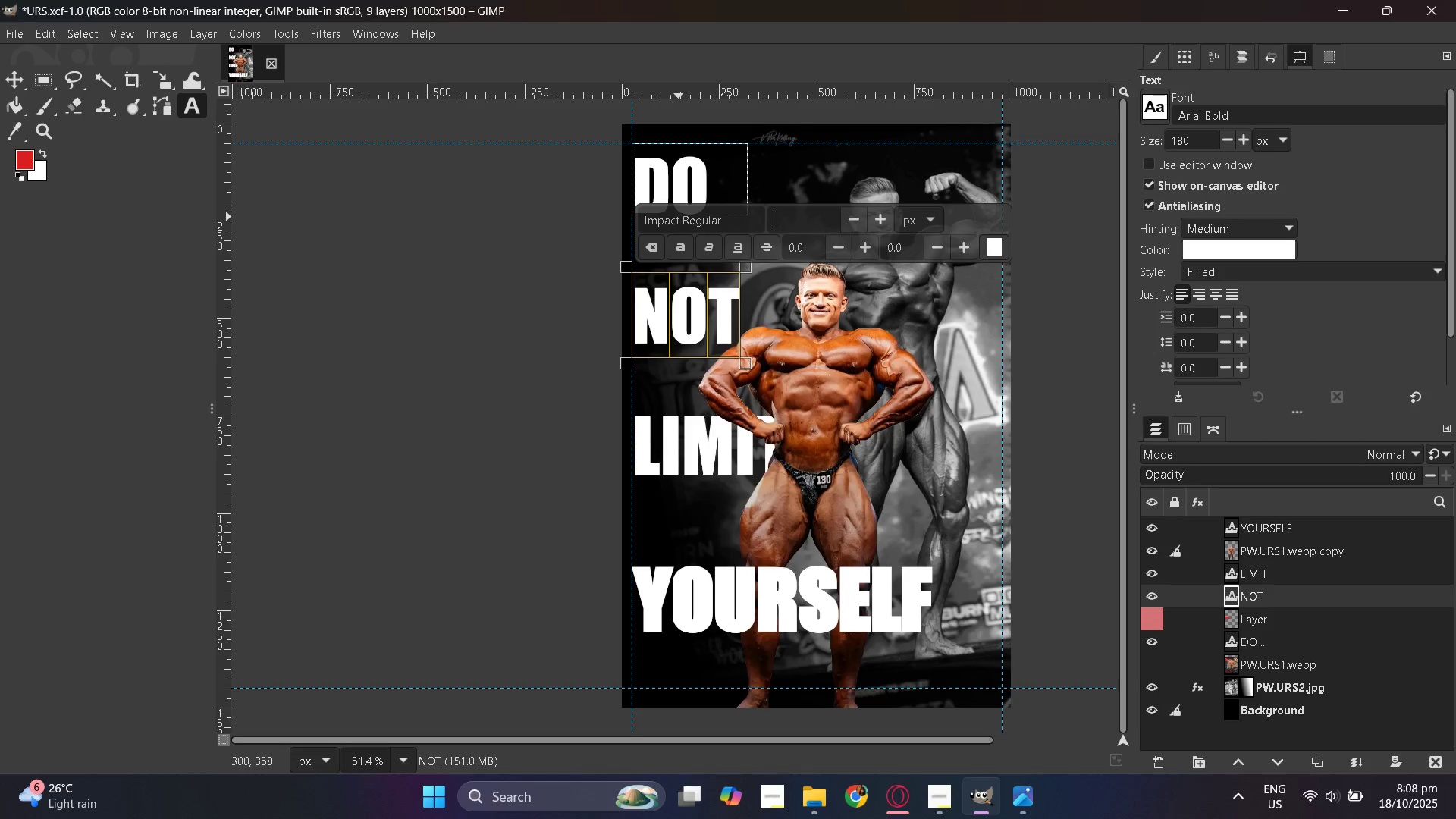 
key(Numpad1)
 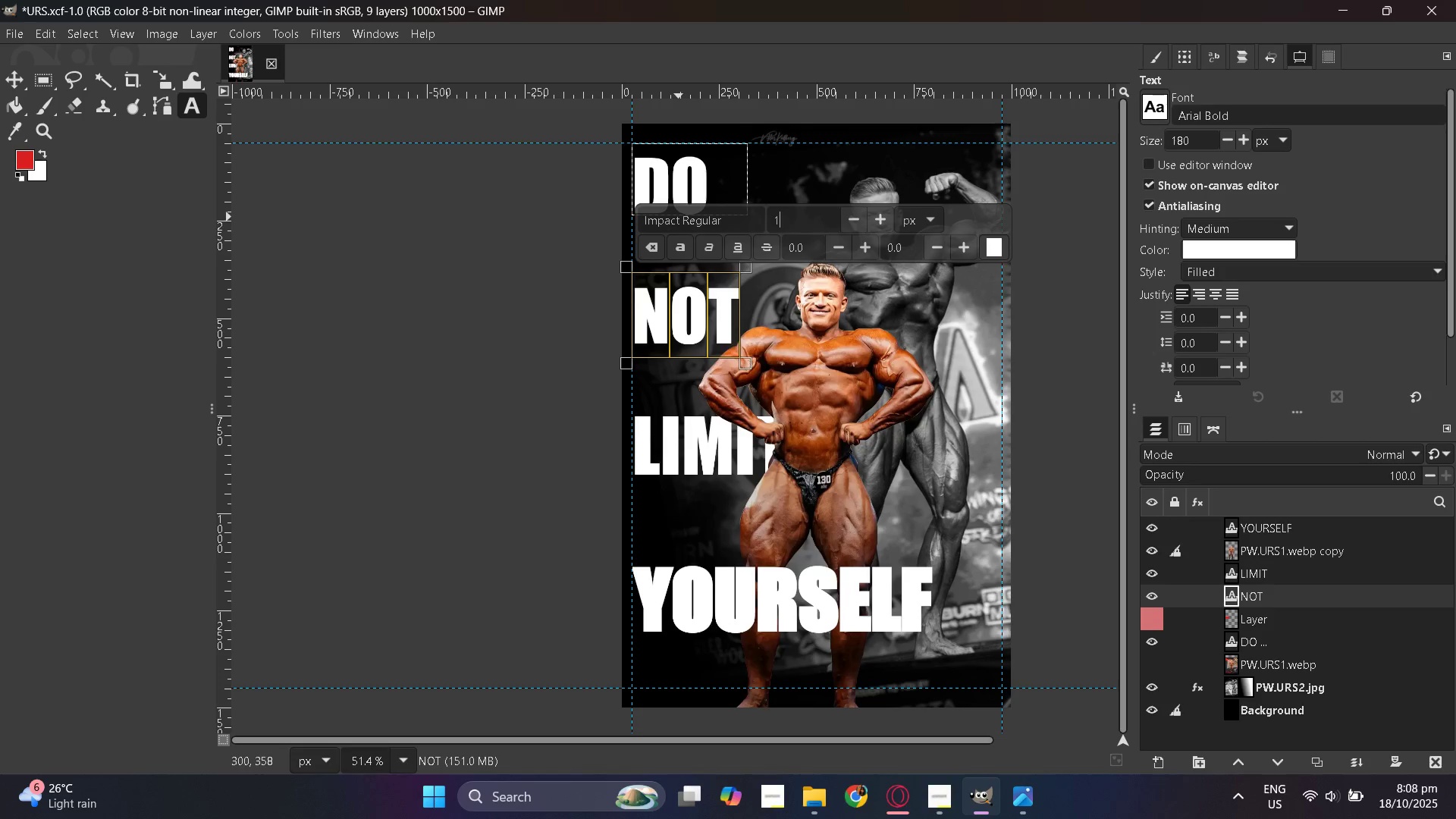 
key(Numpad9)
 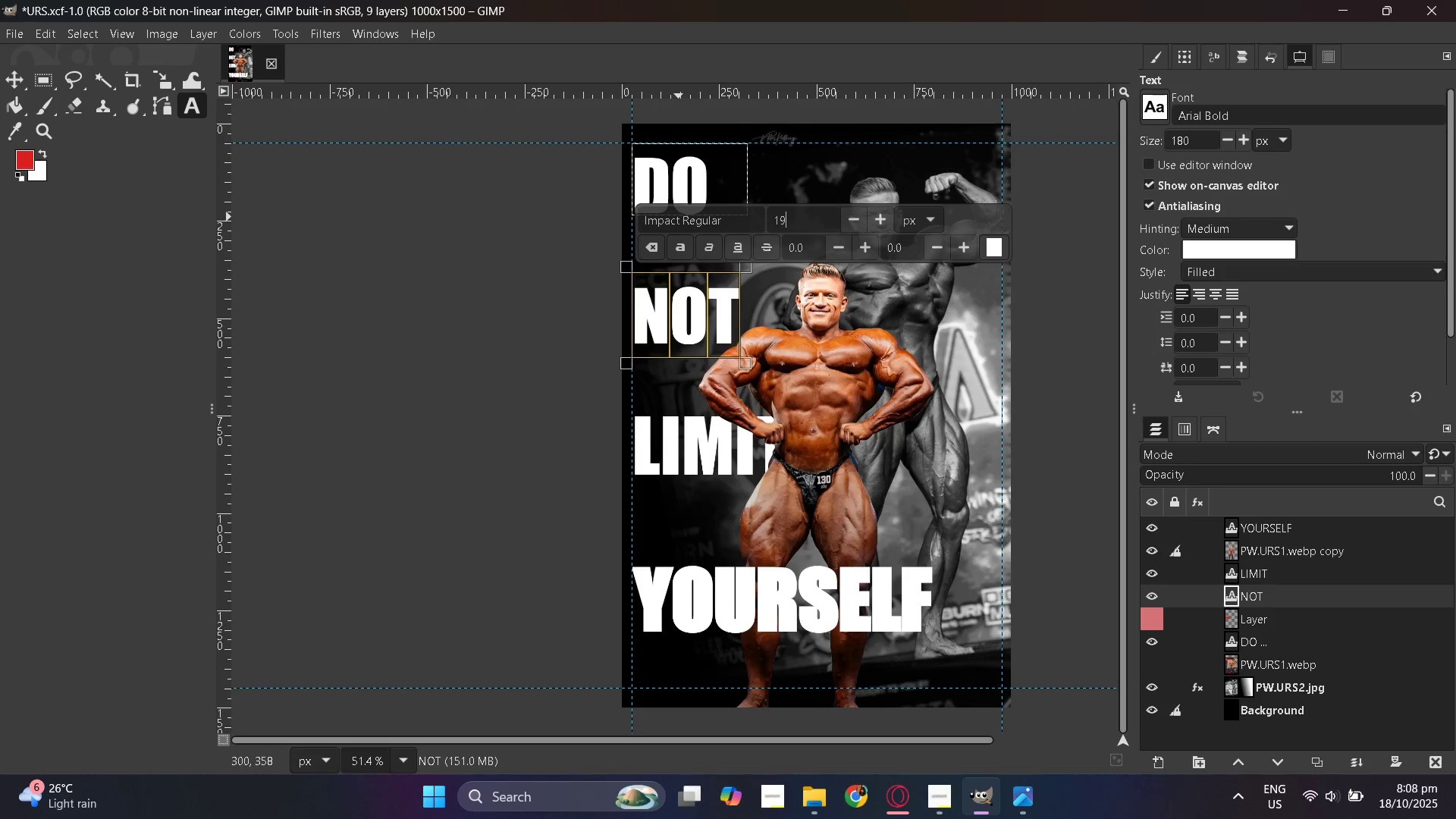 
key(Numpad0)
 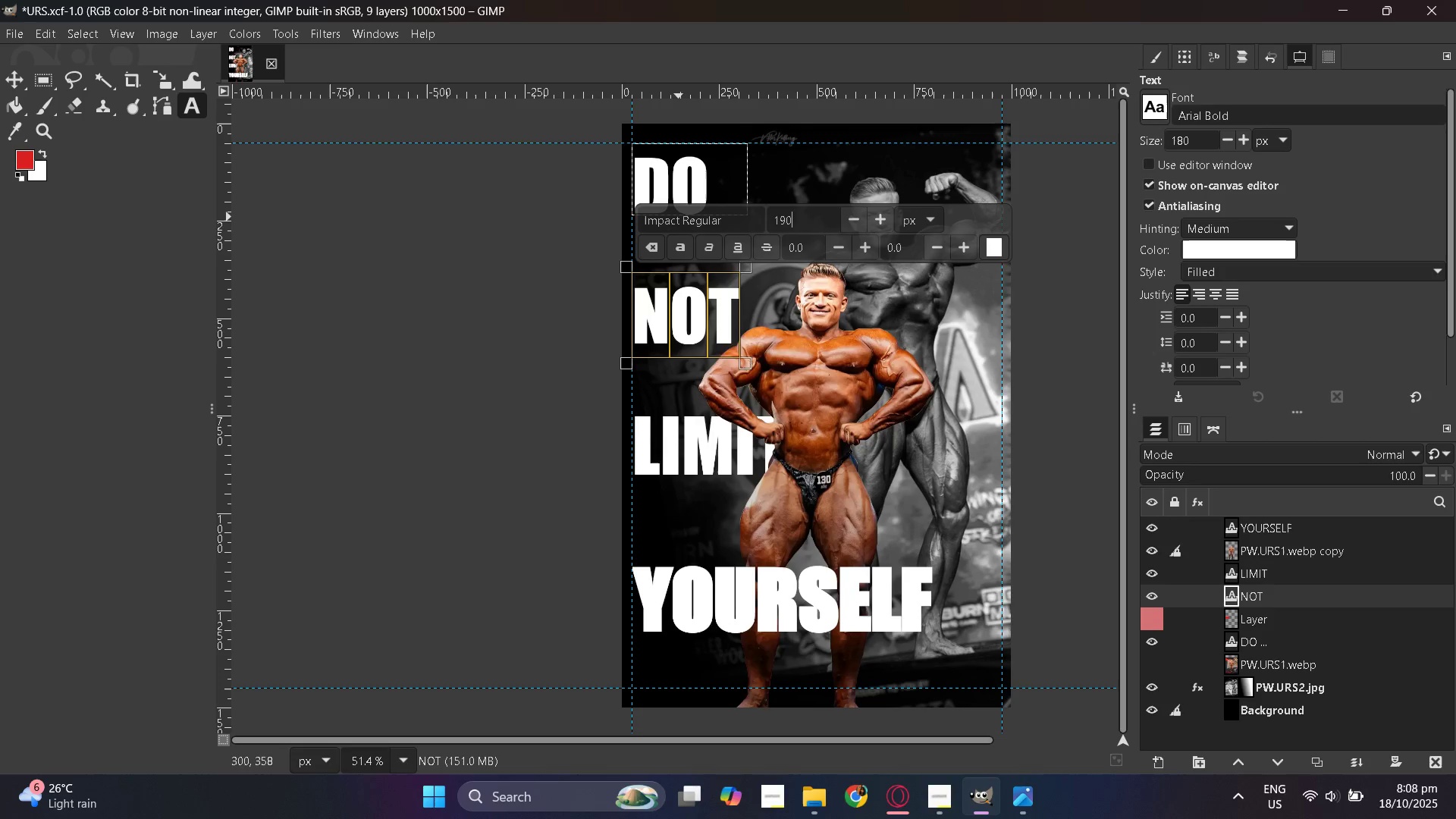 
key(NumpadEnter)
 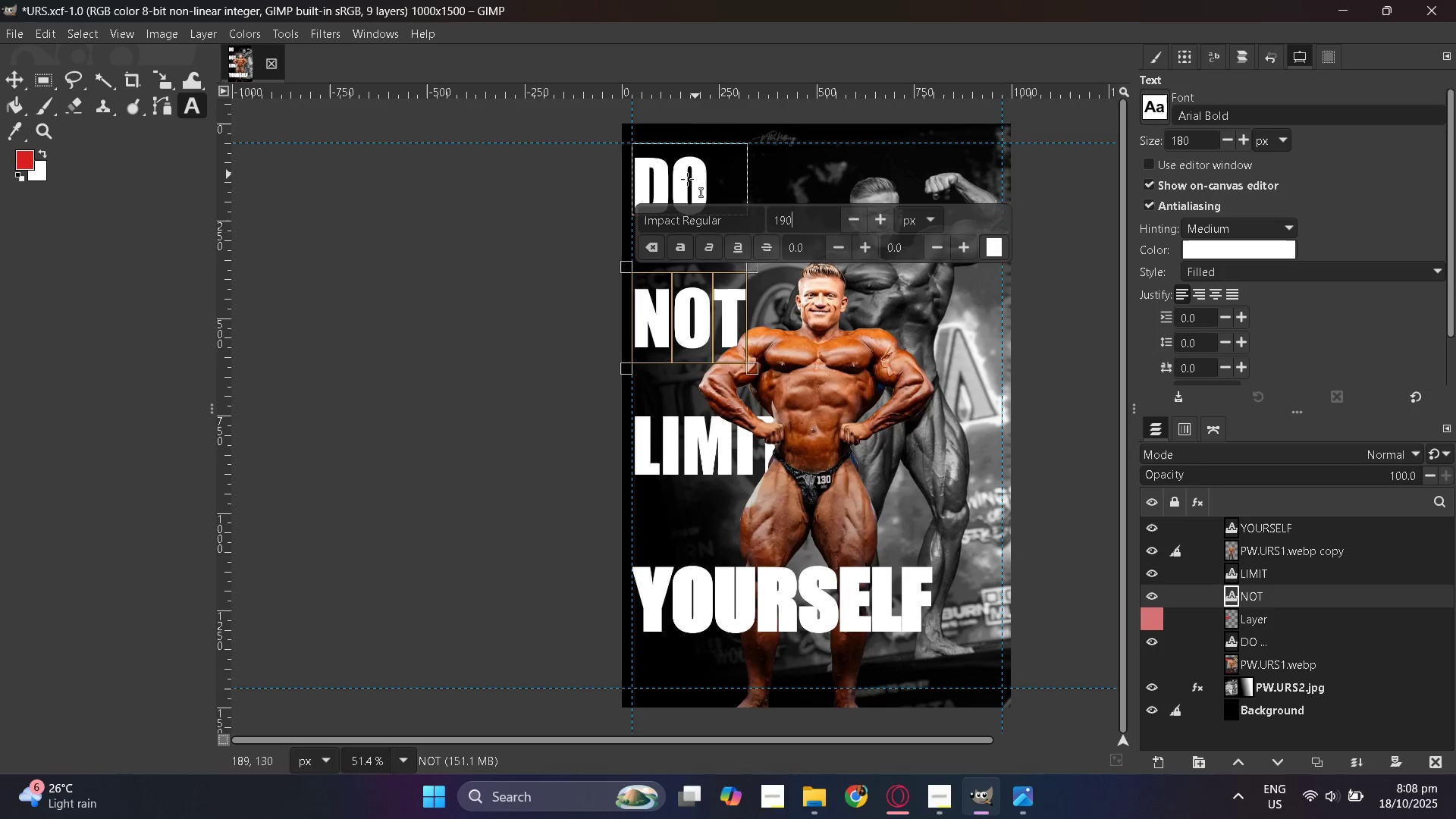 
double_click([686, 180])
 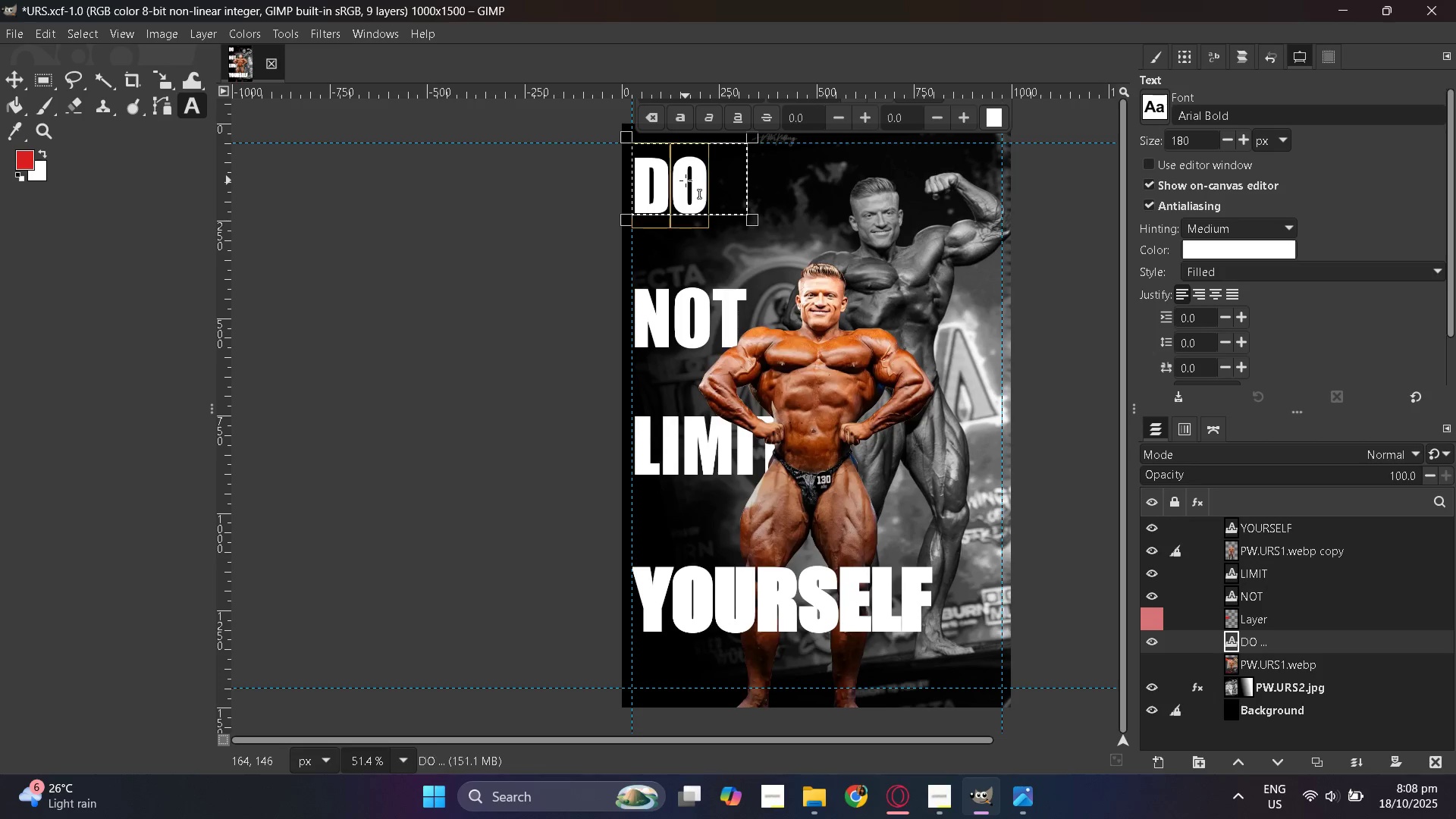 
triple_click([686, 180])
 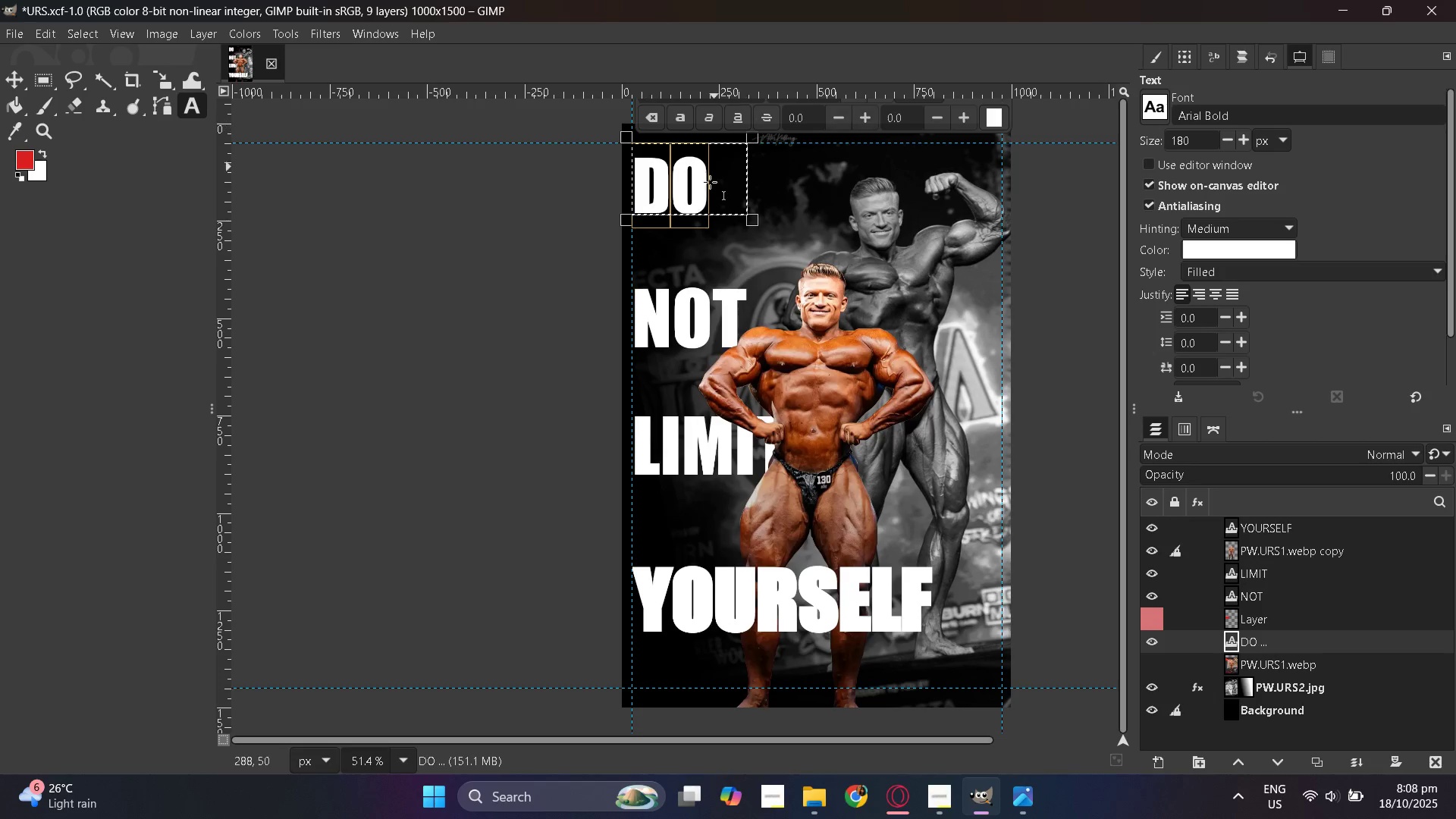 
double_click([676, 192])
 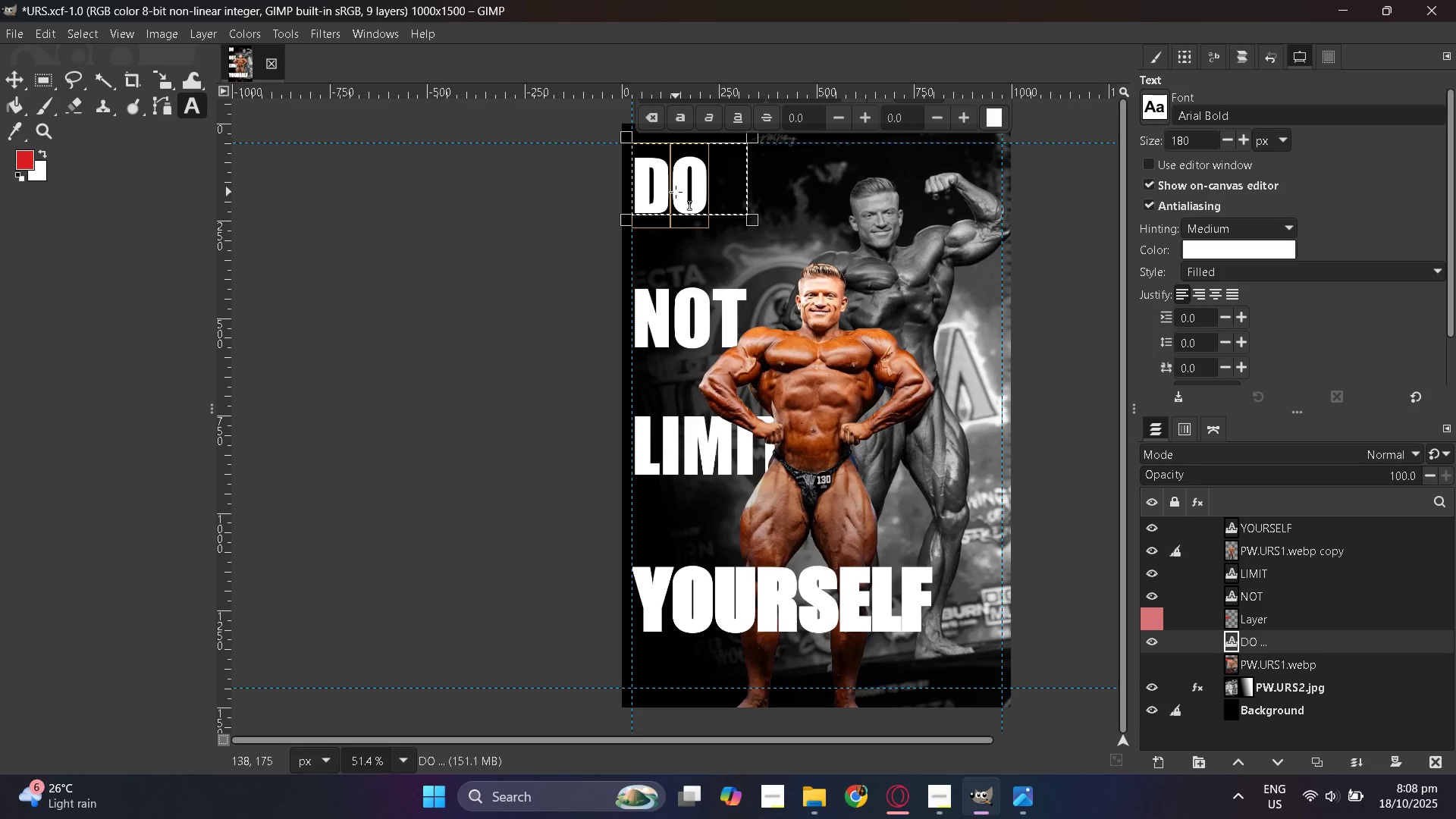 
triple_click([676, 192])
 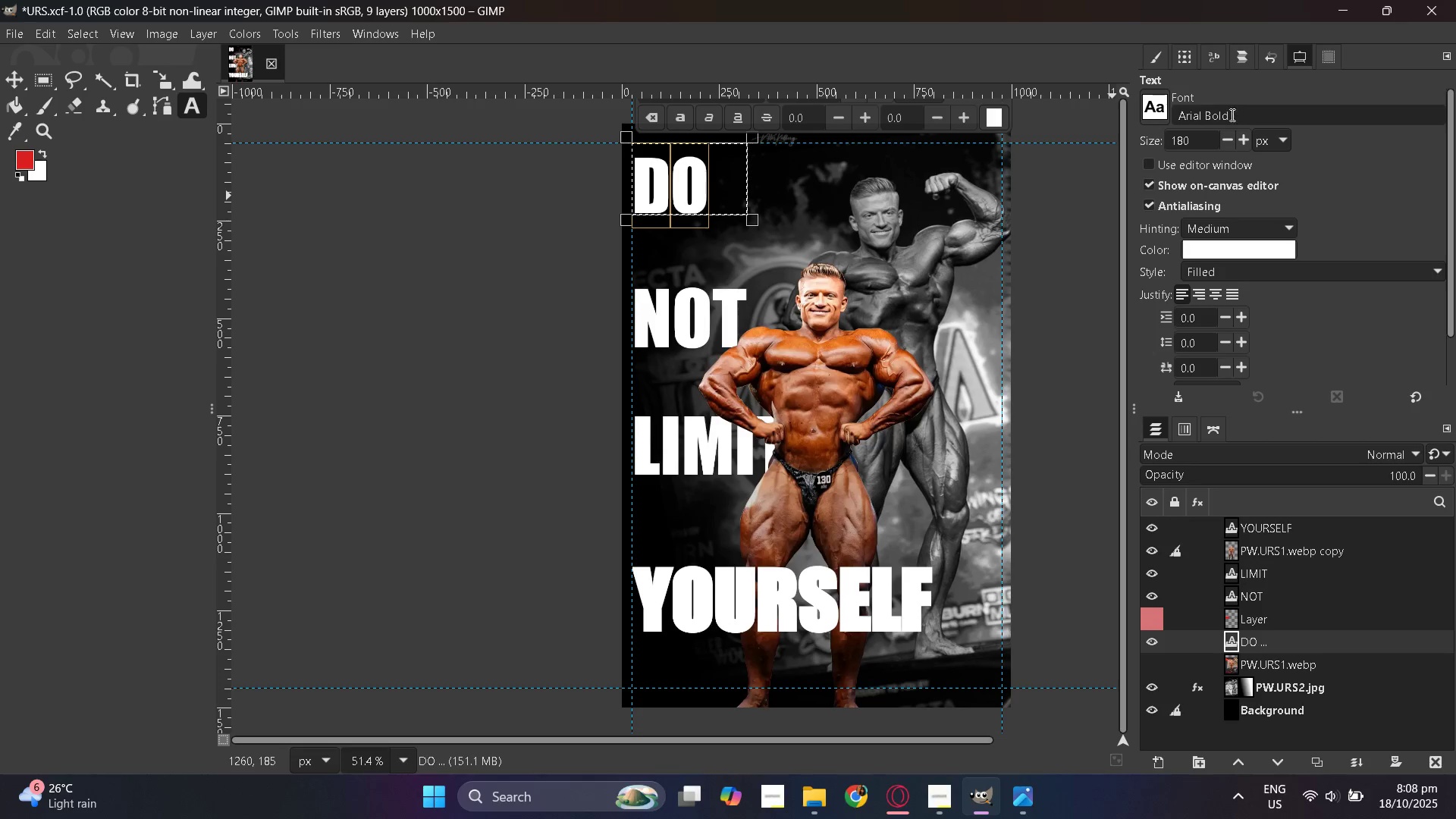 
scroll: coordinate [1015, 351], scroll_direction: up, amount: 3.0
 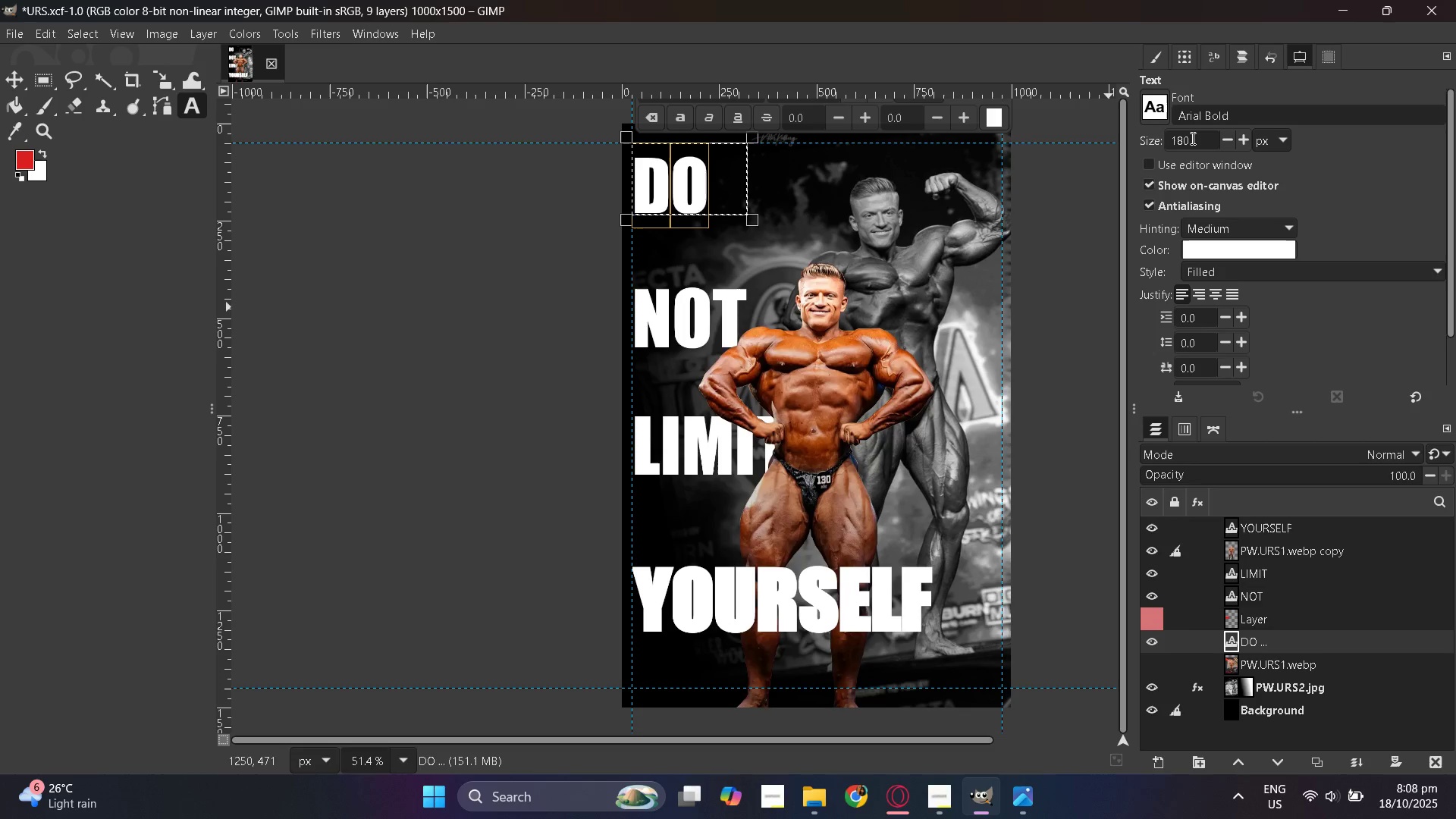 
double_click([1191, 138])
 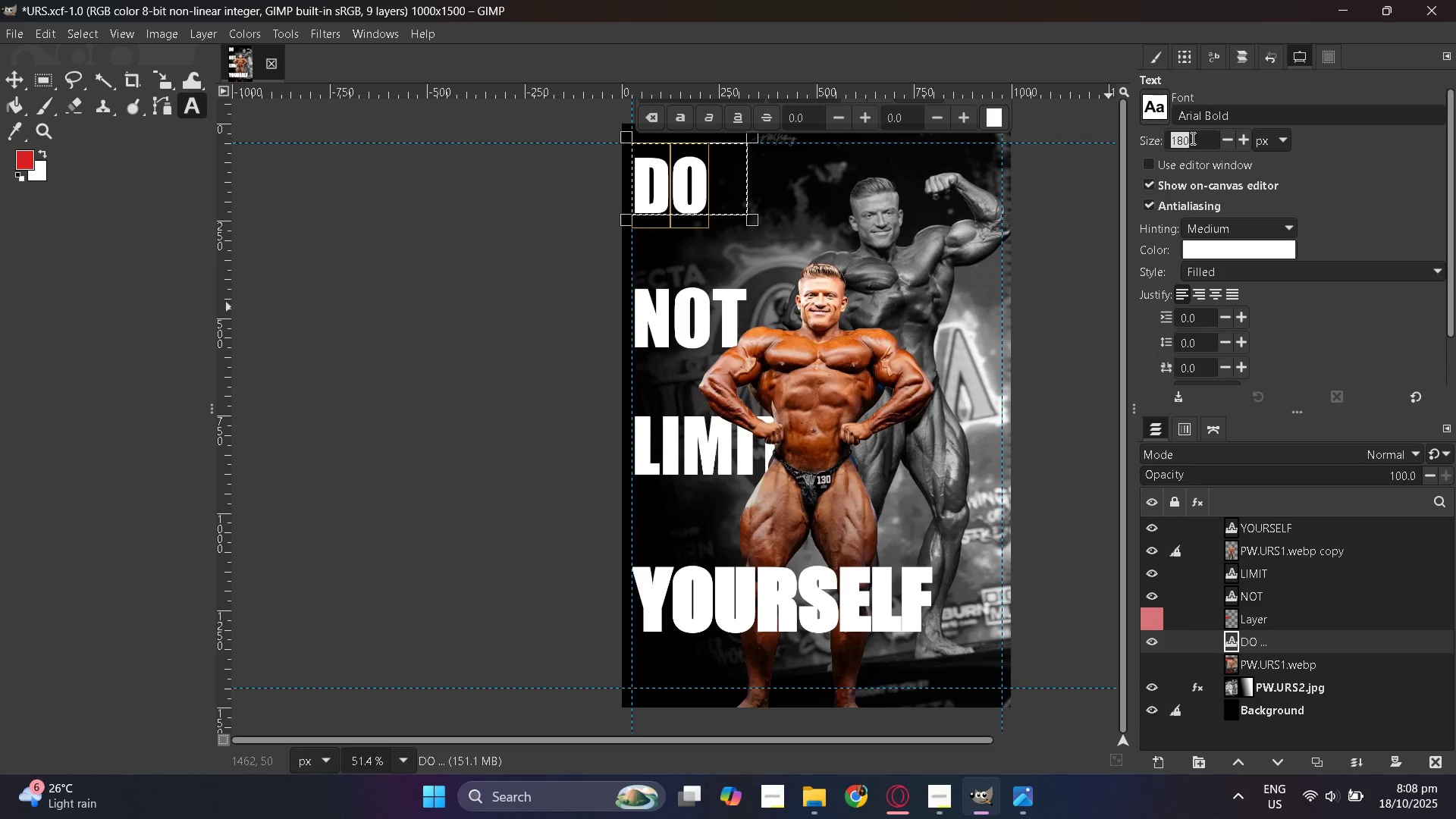 
key(Numpad1)
 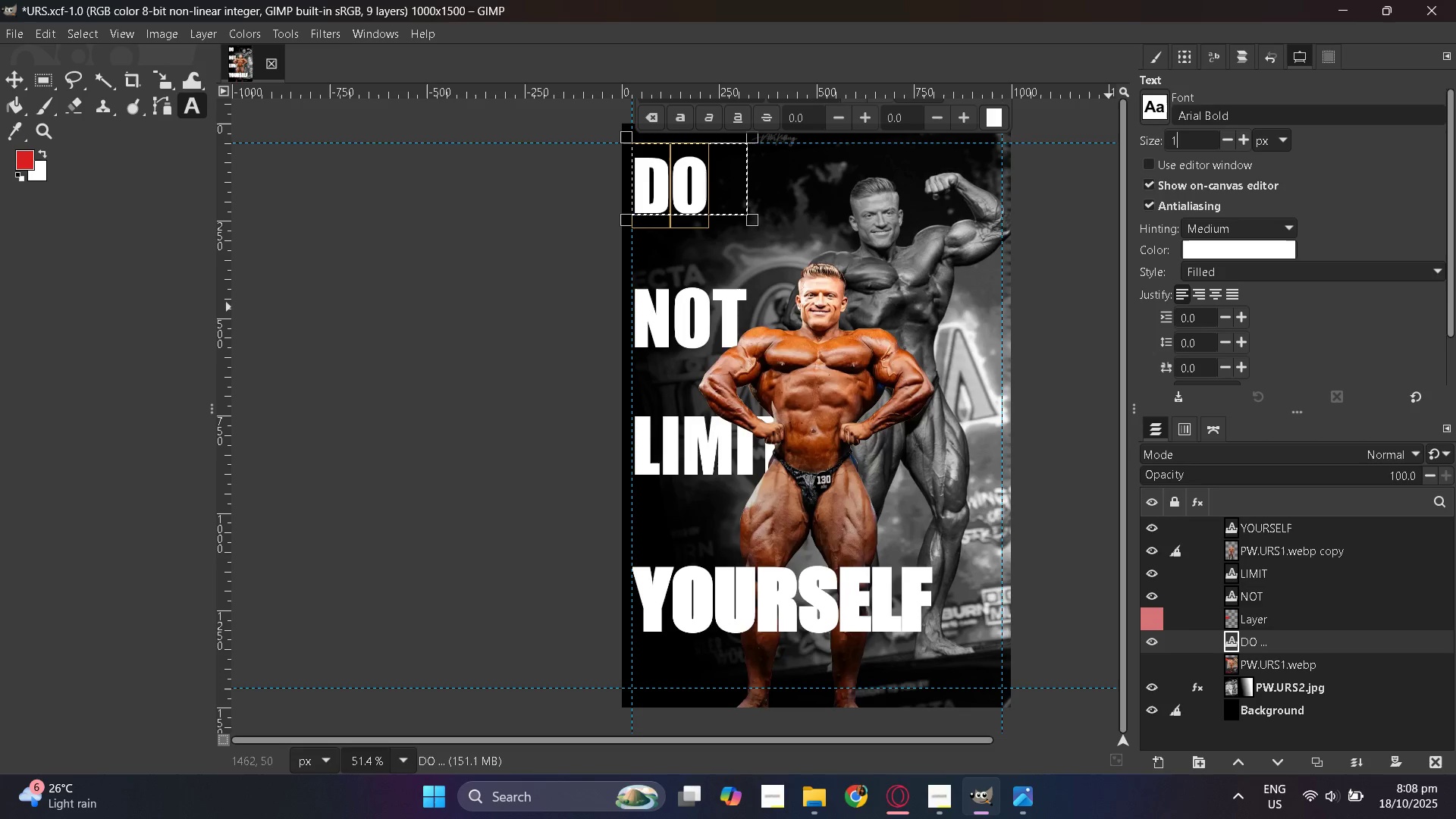 
key(Numpad9)
 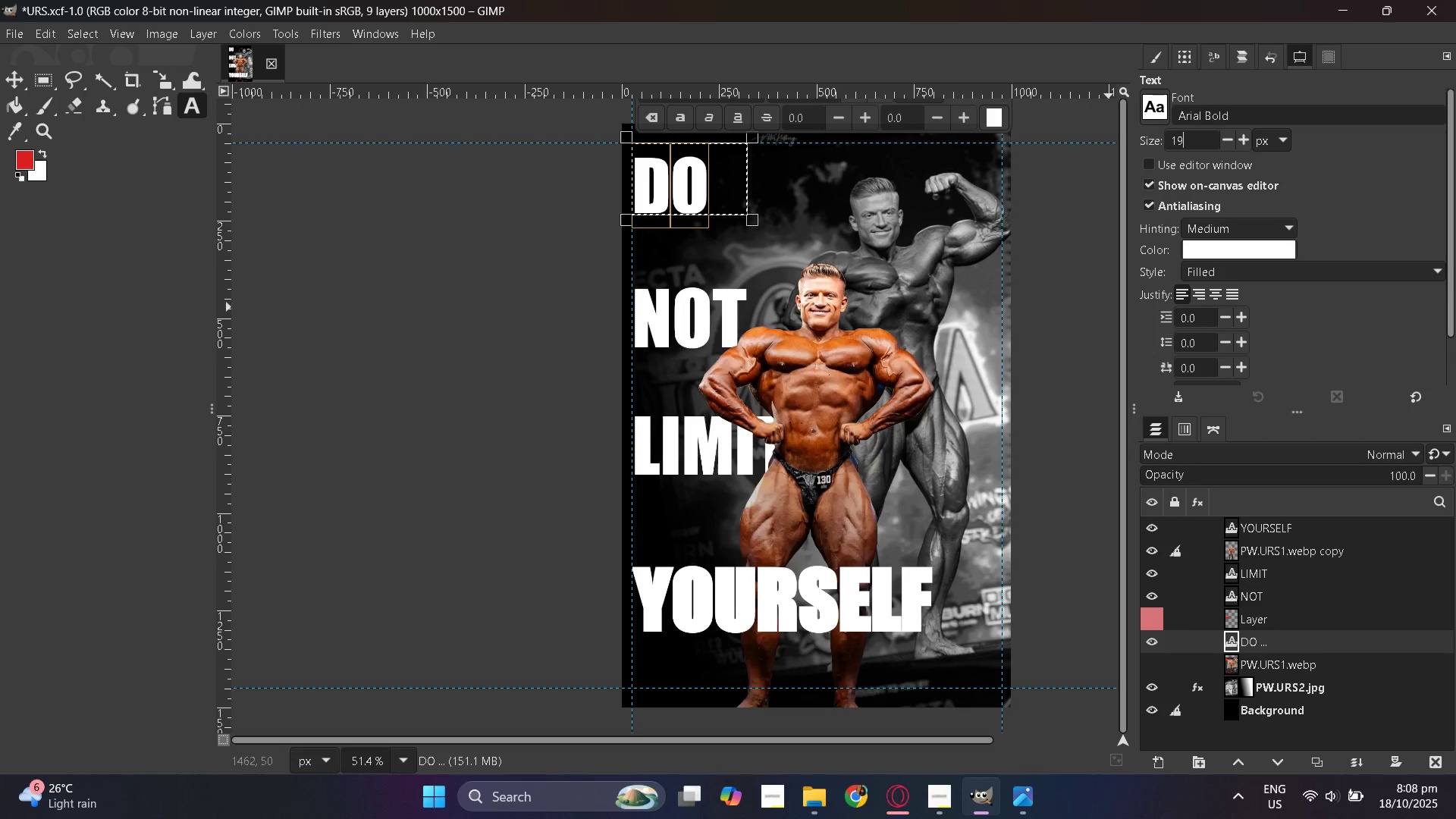 
key(Numpad0)
 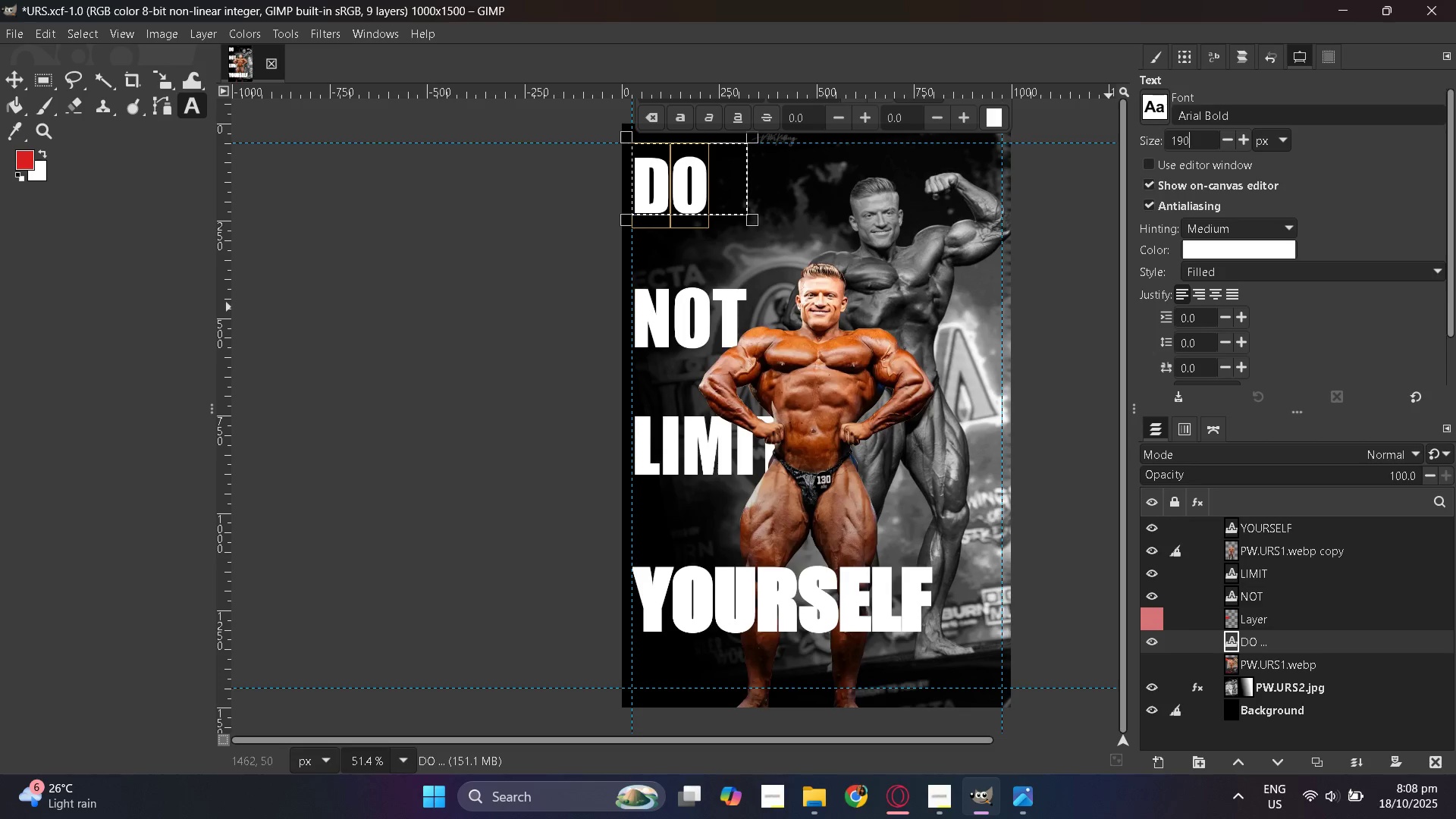 
key(NumpadEnter)
 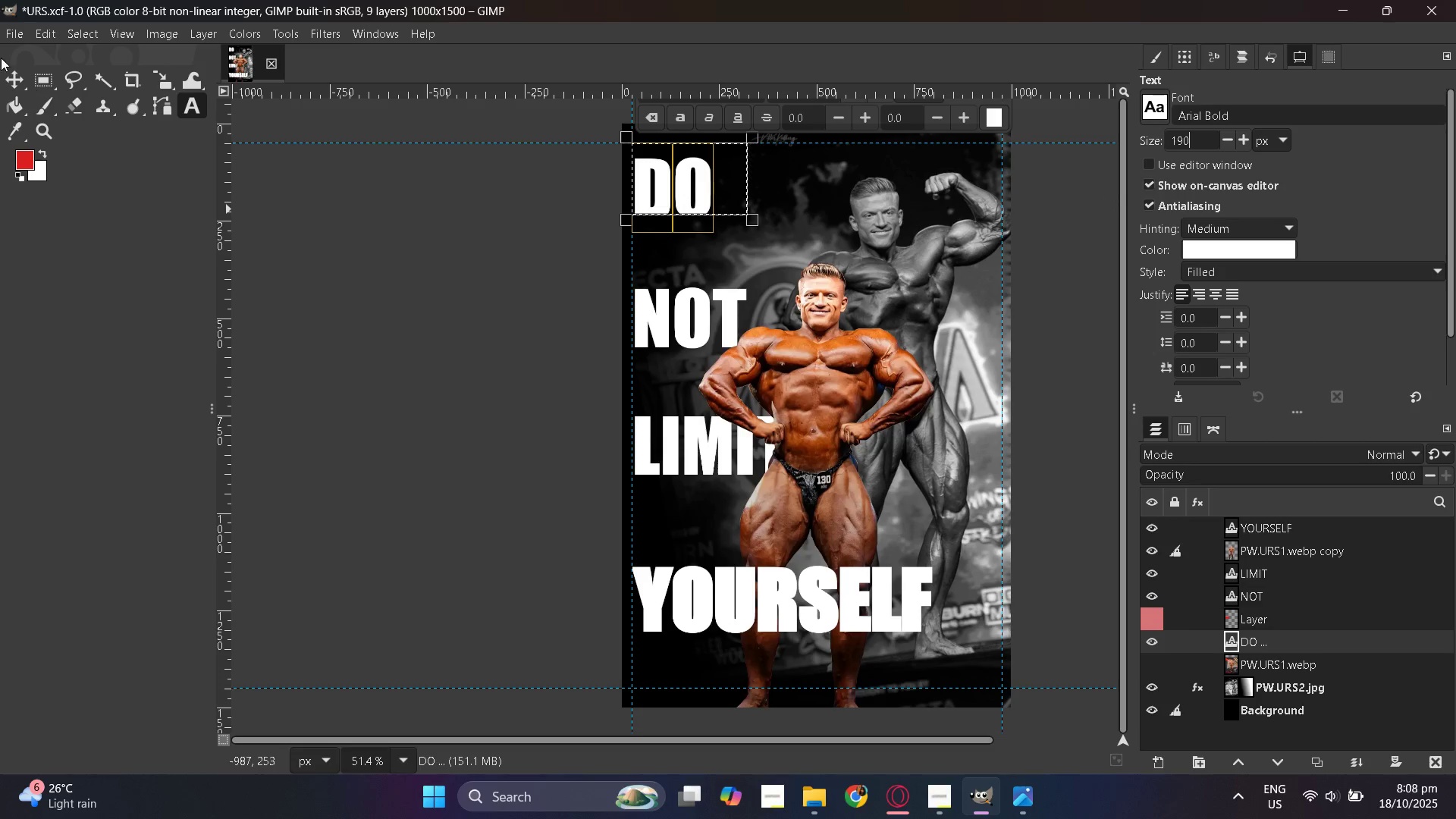 
left_click([9, 78])
 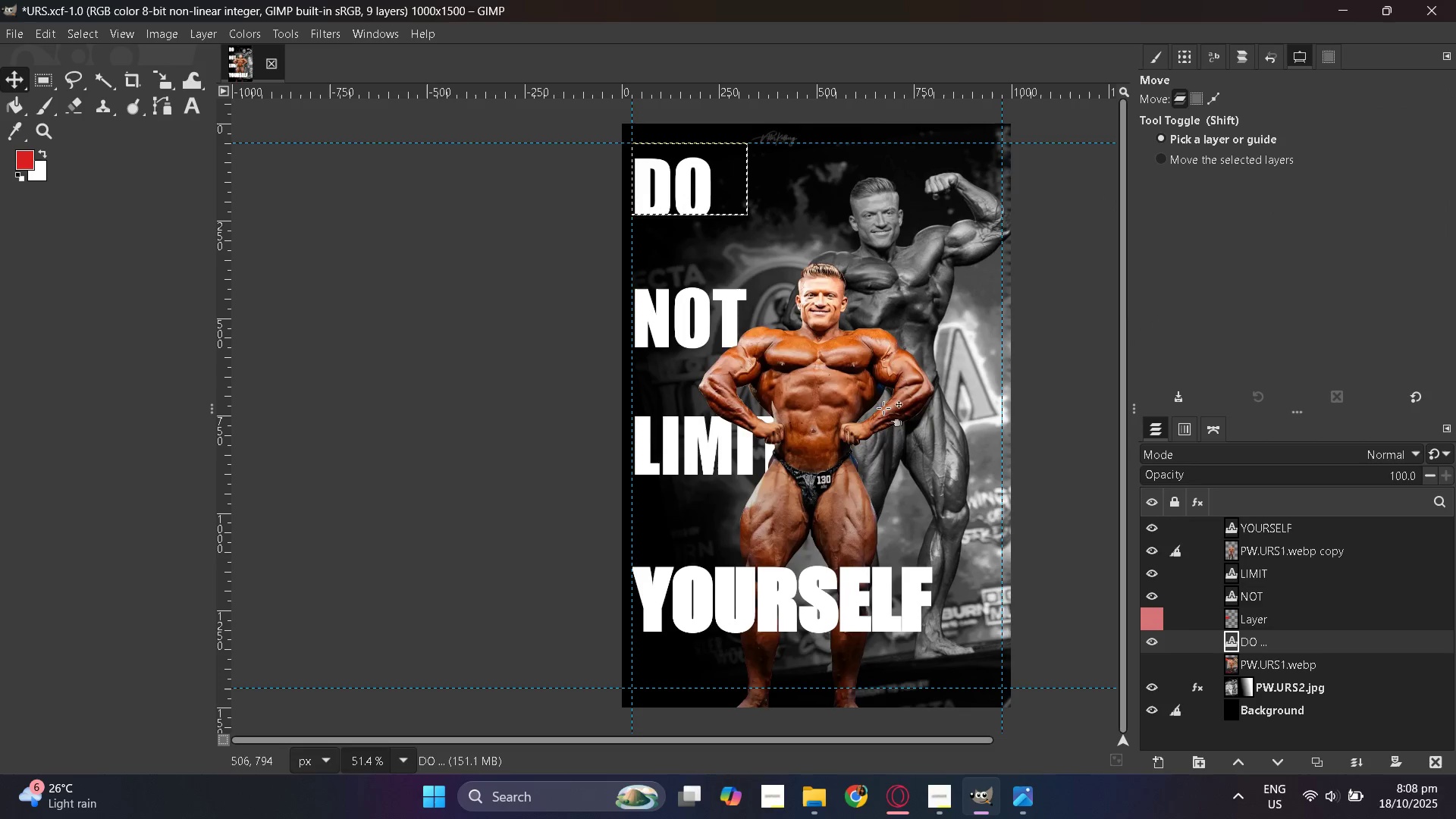 
left_click([1053, 321])
 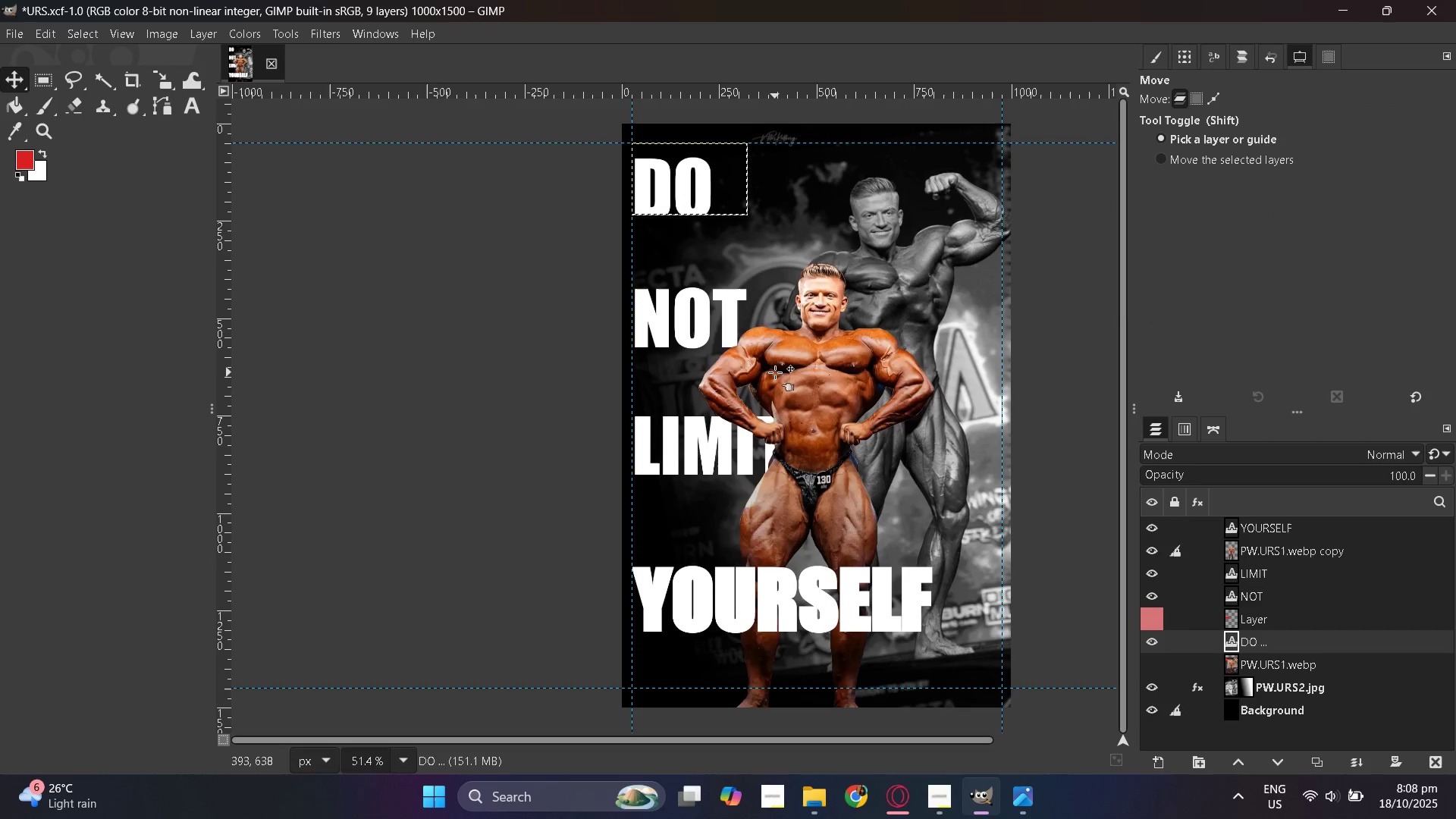 
hold_key(key=ControlLeft, duration=0.68)
scroll: coordinate [775, 372], scroll_direction: down, amount: 3.0
 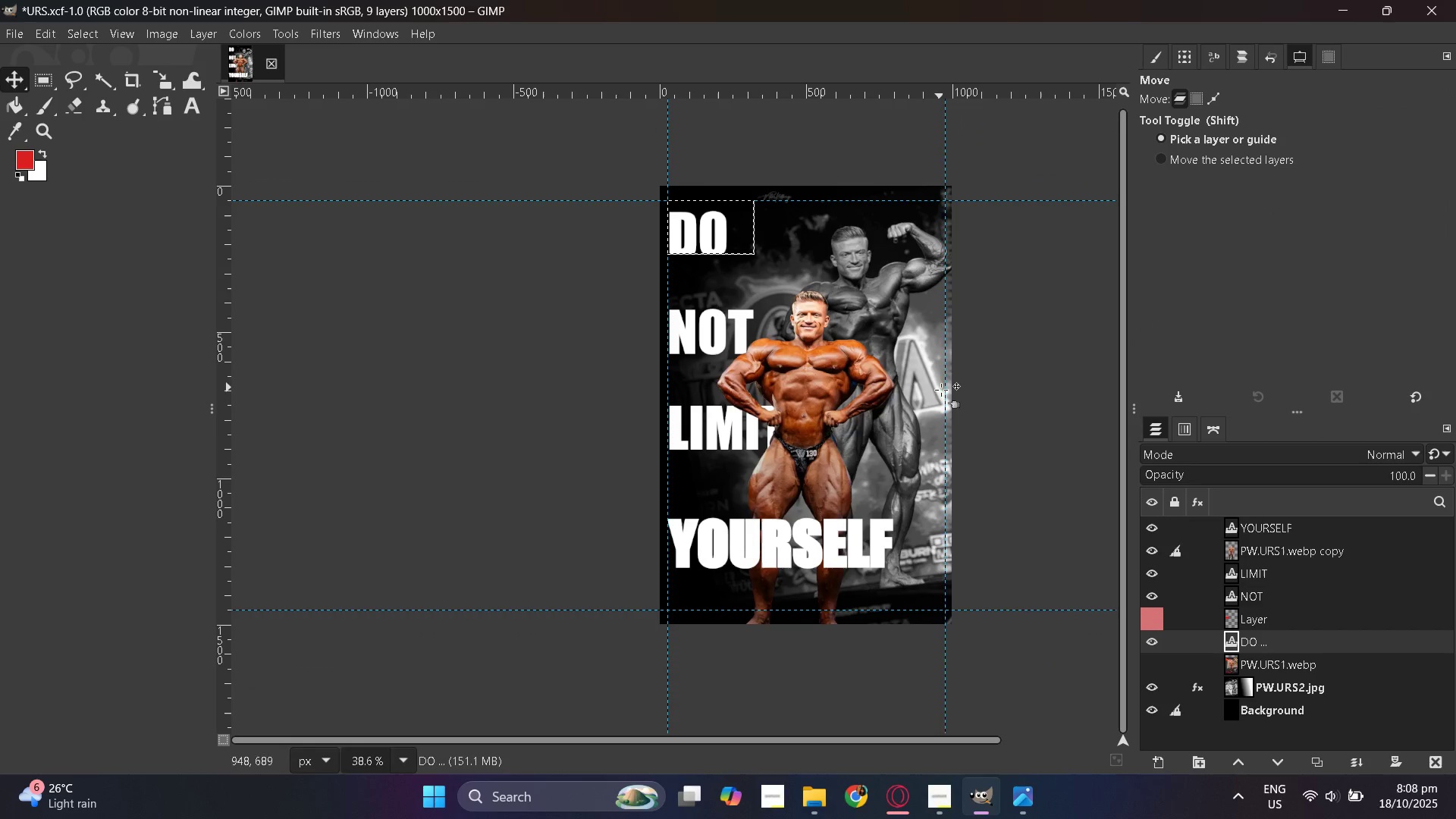 
hold_key(key=ControlLeft, duration=0.94)
scroll: coordinate [944, 391], scroll_direction: up, amount: 1.0
 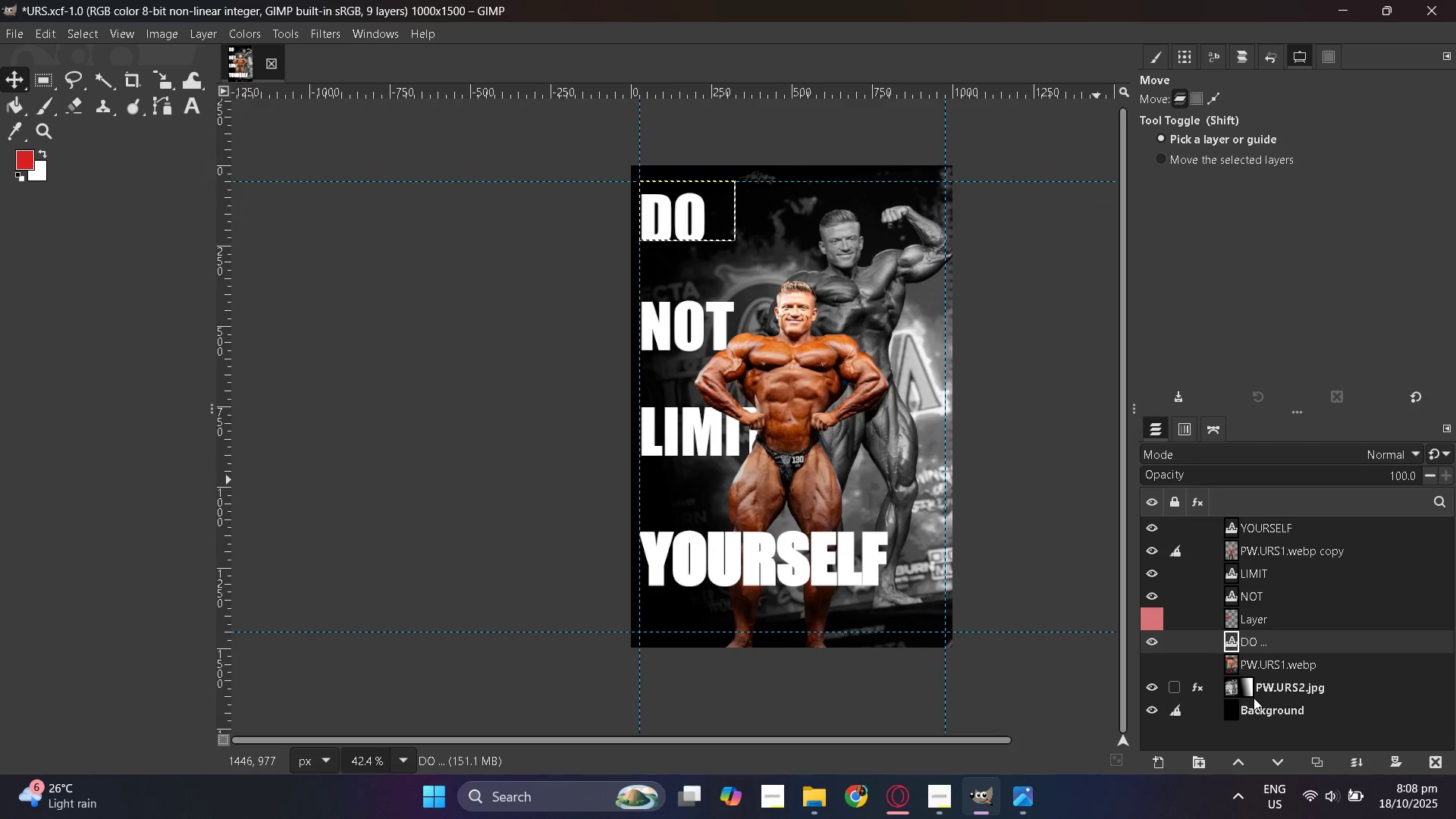 
wait(5.22)
 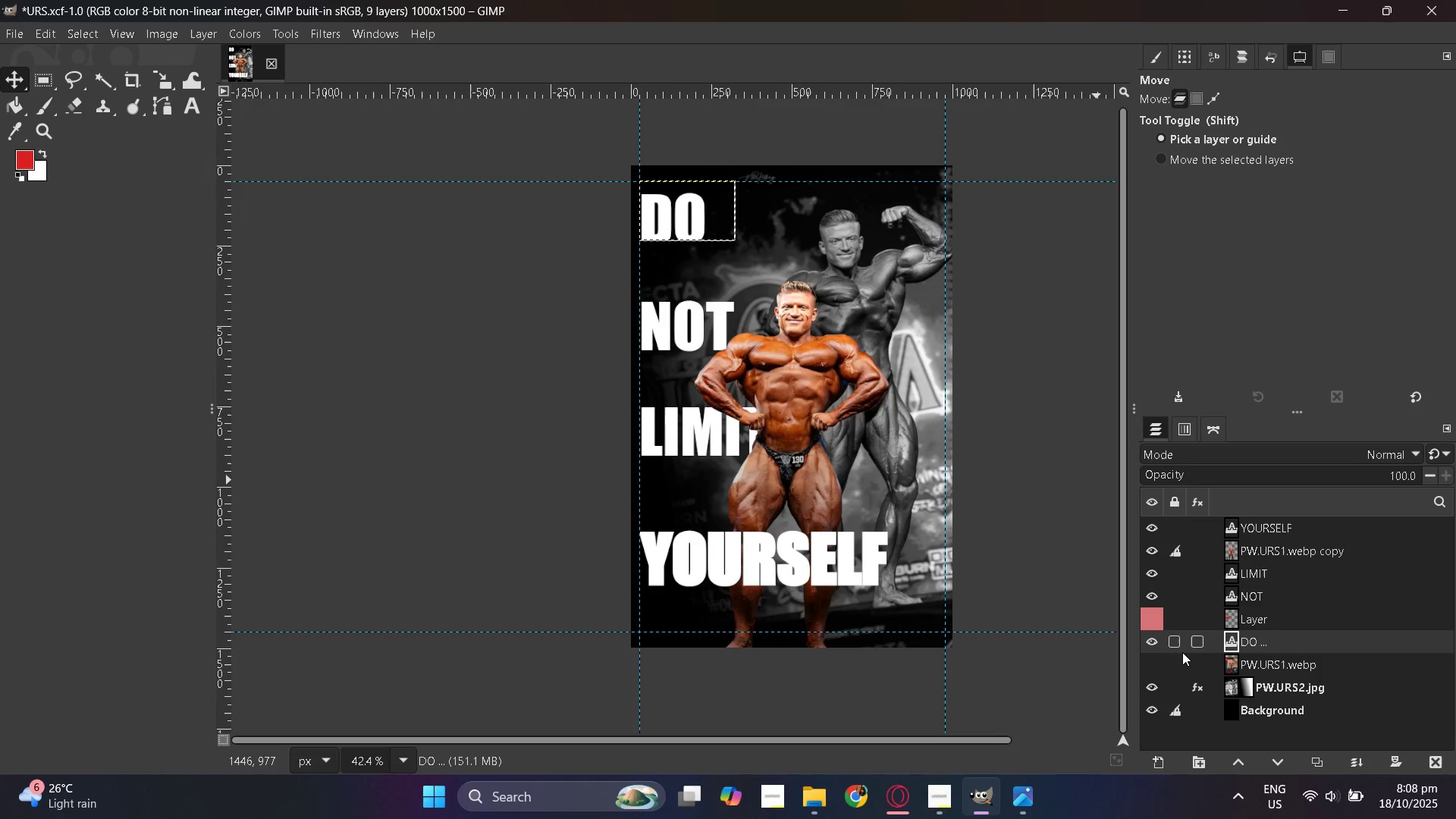 
scroll: coordinate [881, 617], scroll_direction: up, amount: 2.0
 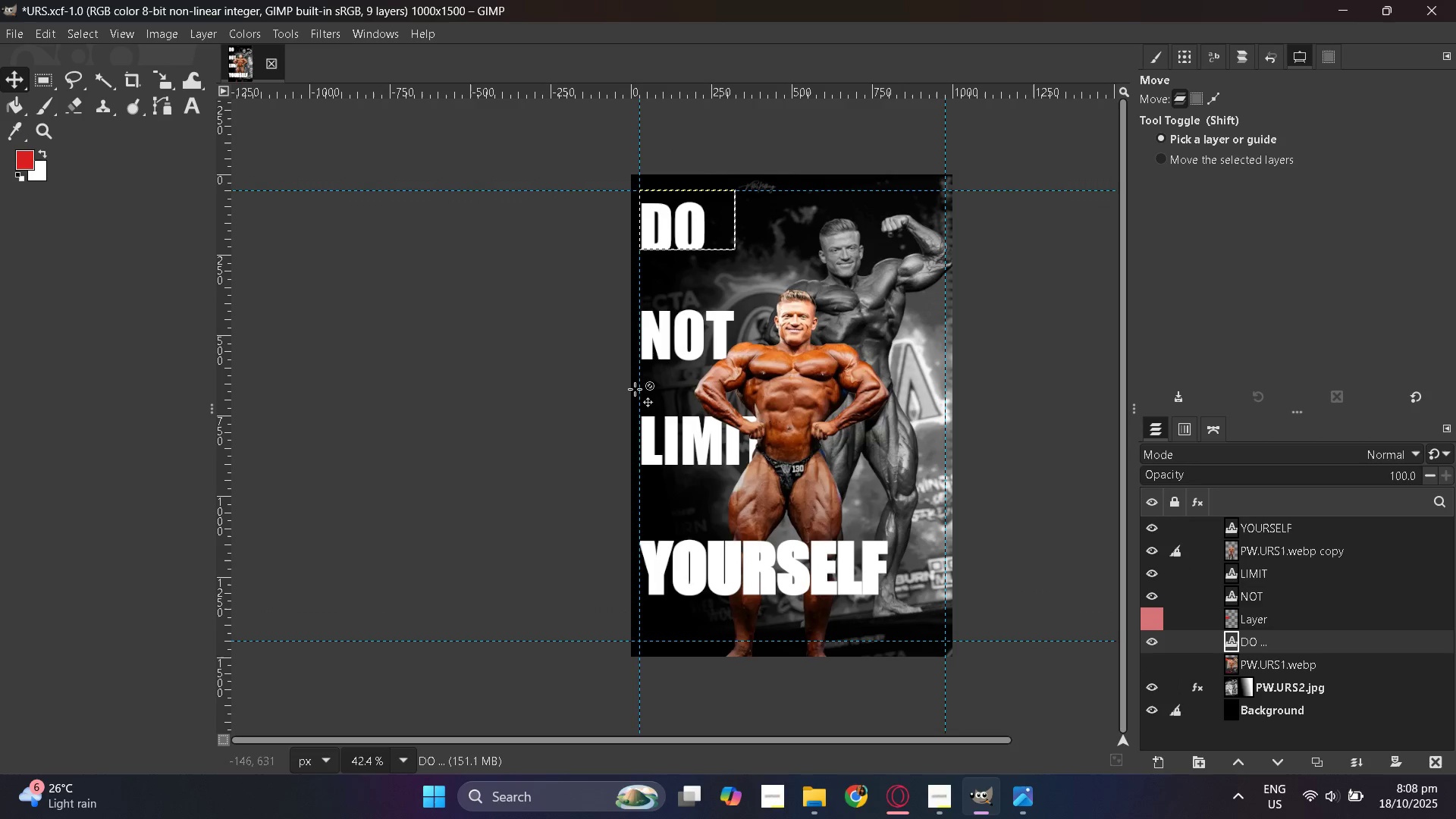 
wait(5.87)
 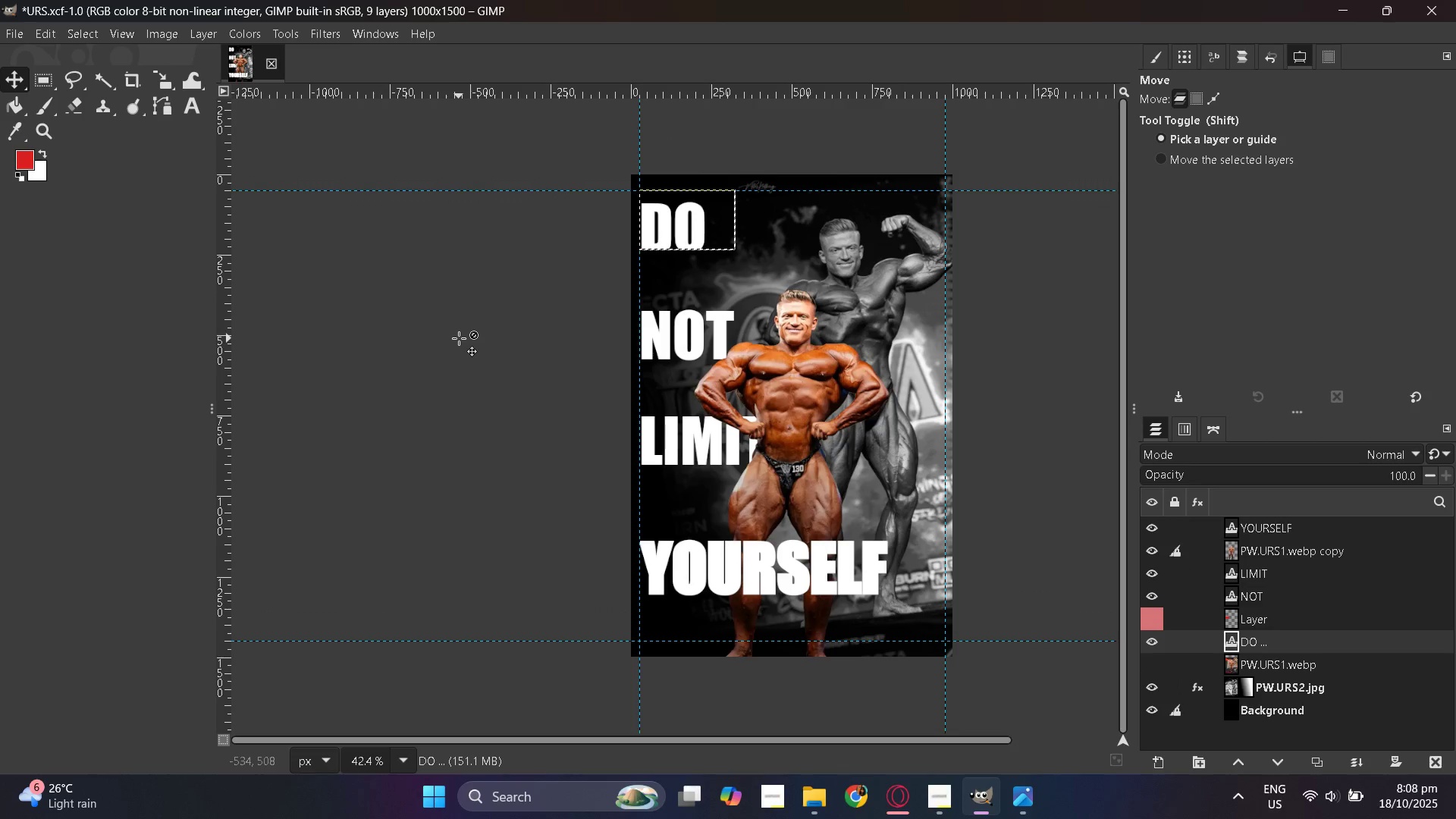 
key(Control+ControlLeft)
 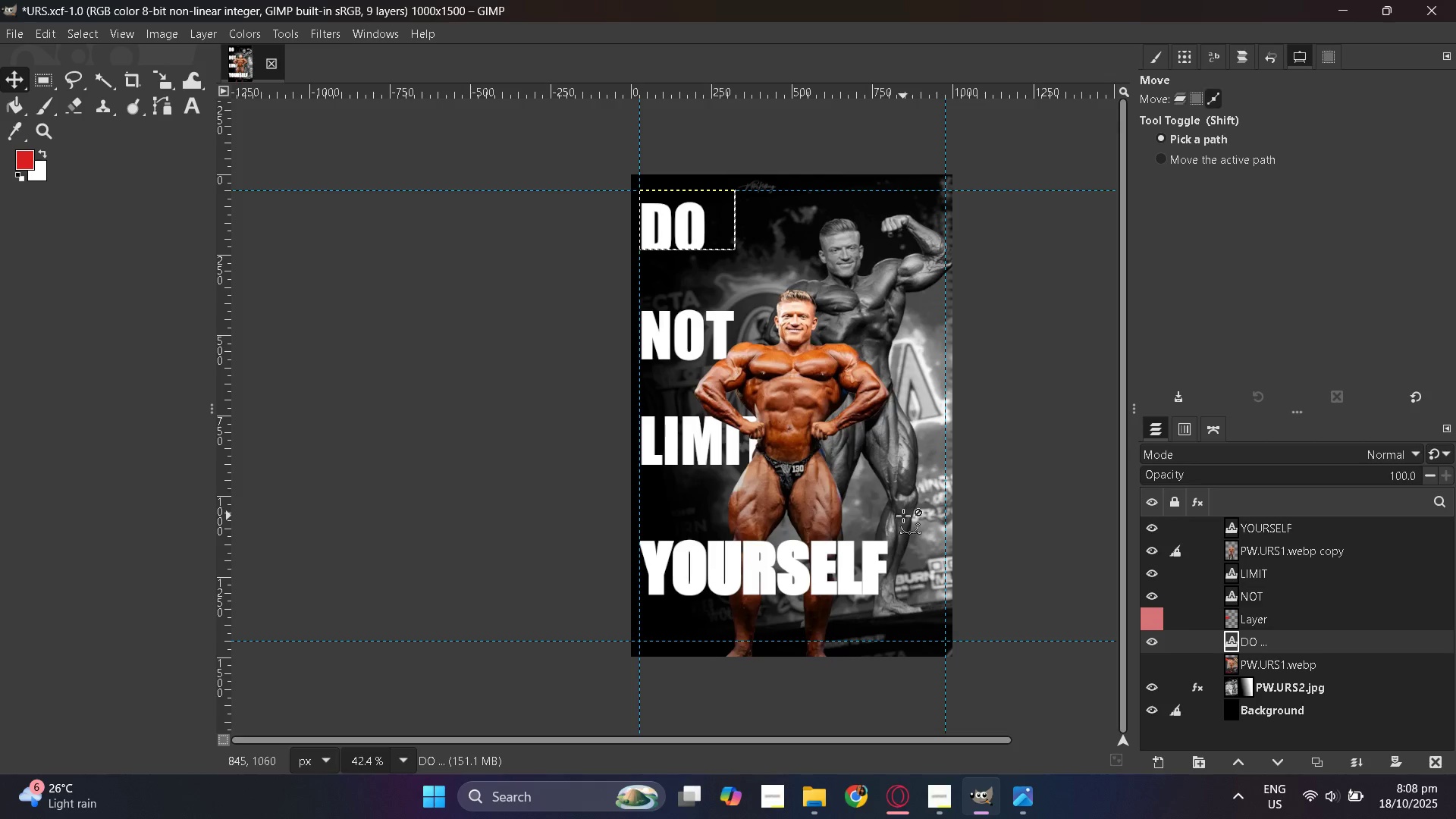 
scroll: coordinate [903, 516], scroll_direction: up, amount: 2.0
 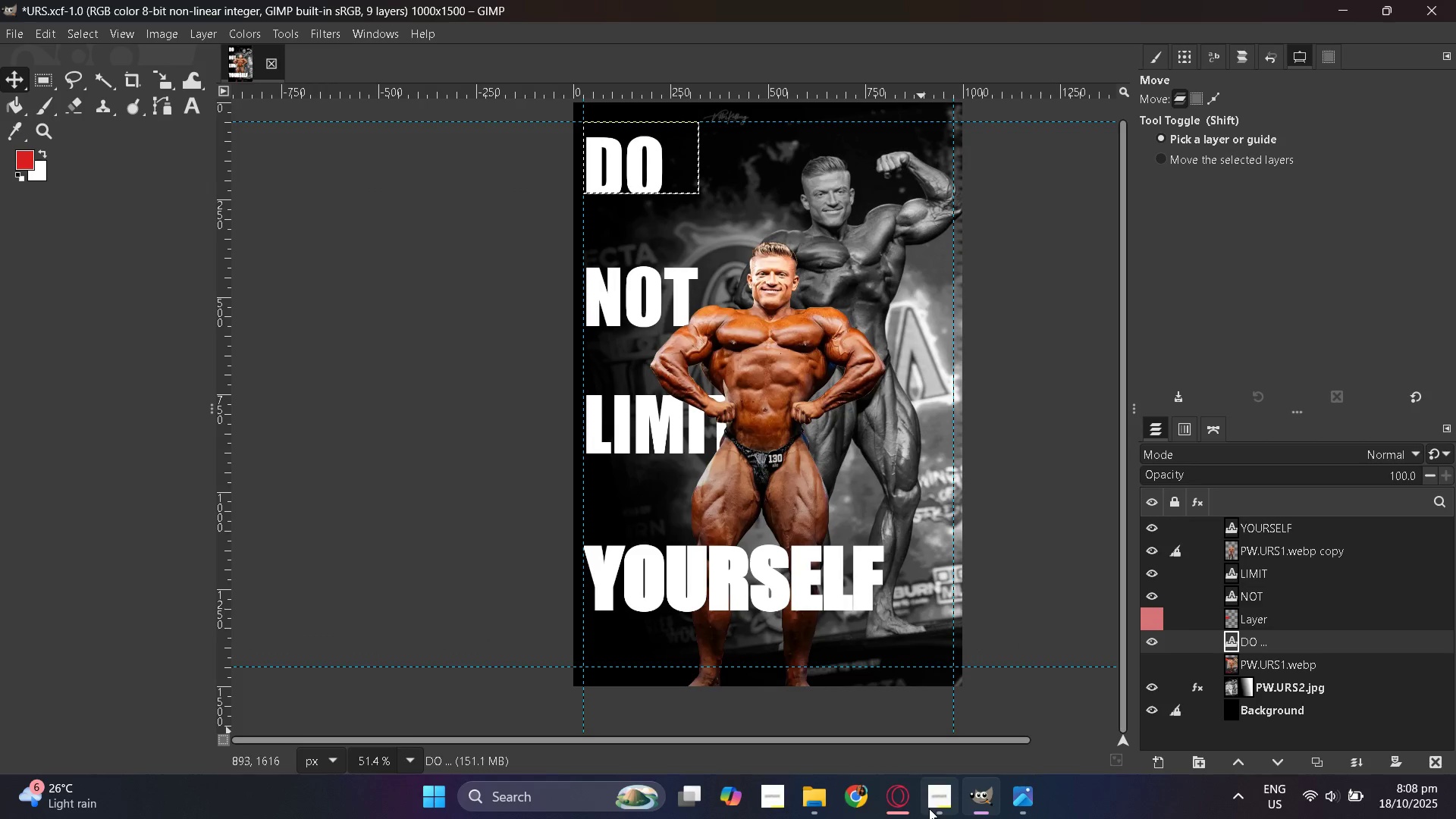 
left_click([944, 802])